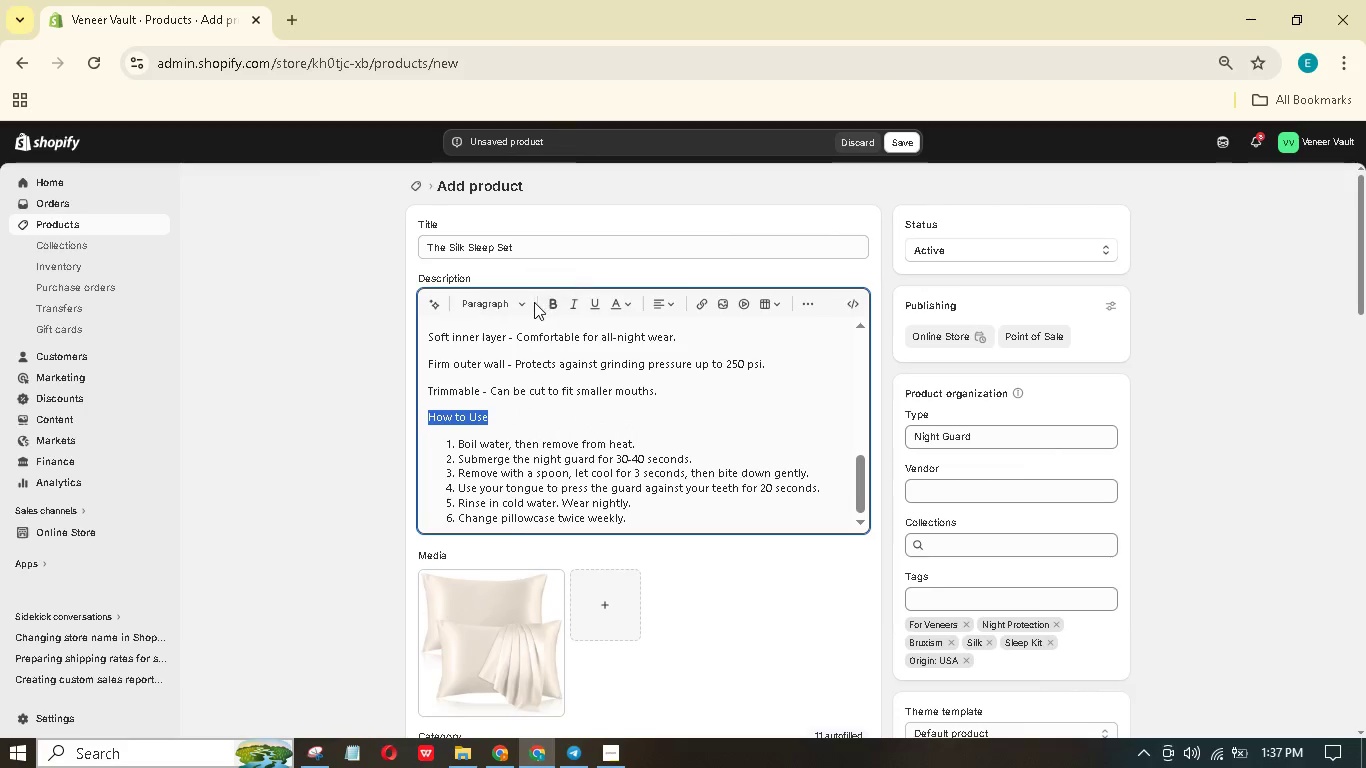 
left_click([527, 302])
 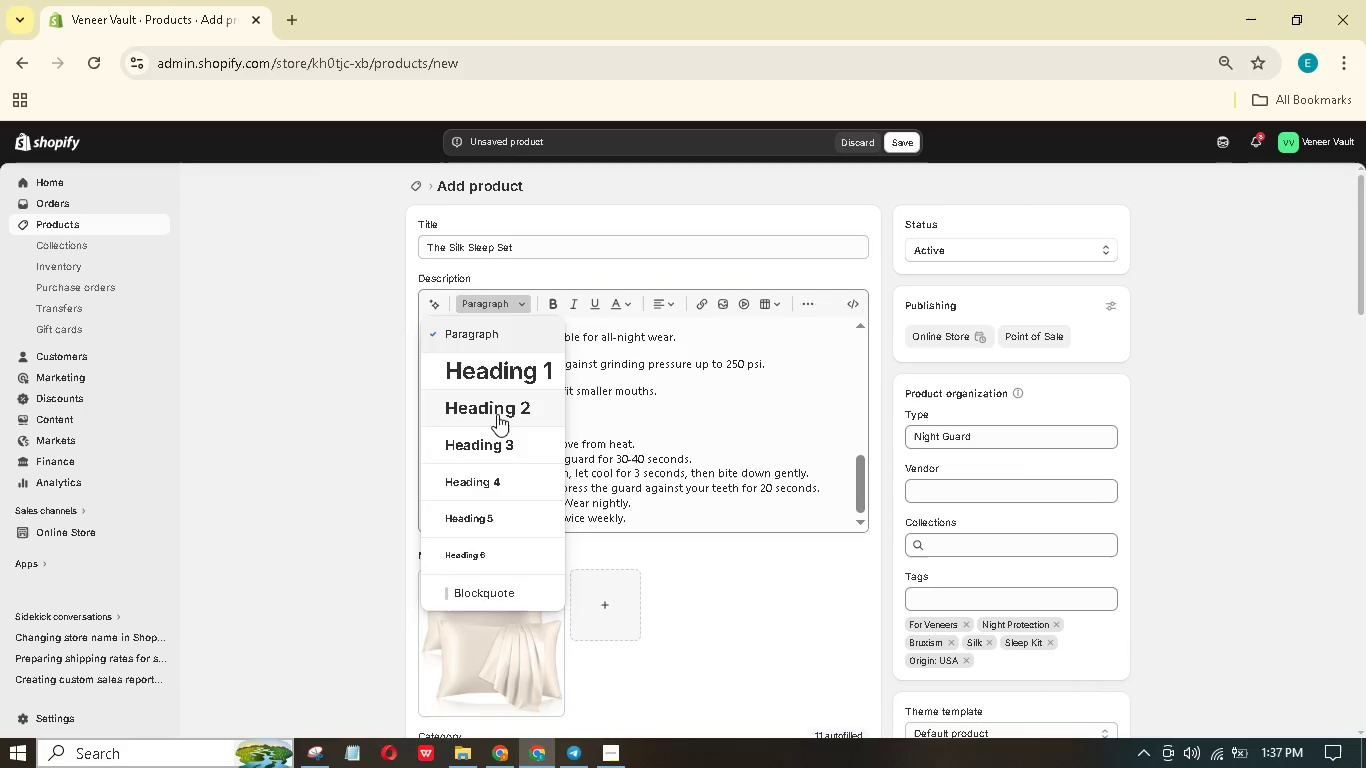 
left_click([502, 439])
 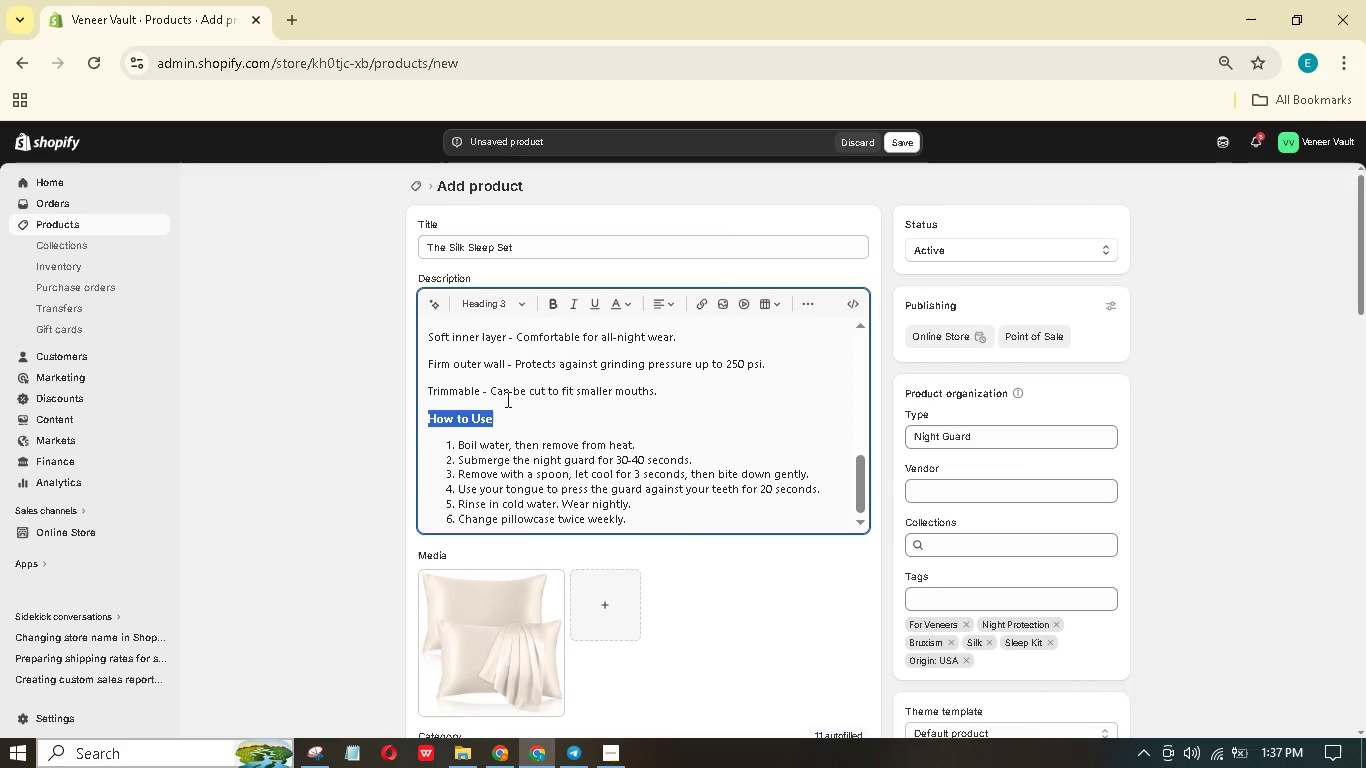 
scroll: coordinate [504, 382], scroll_direction: up, amount: 15.0
 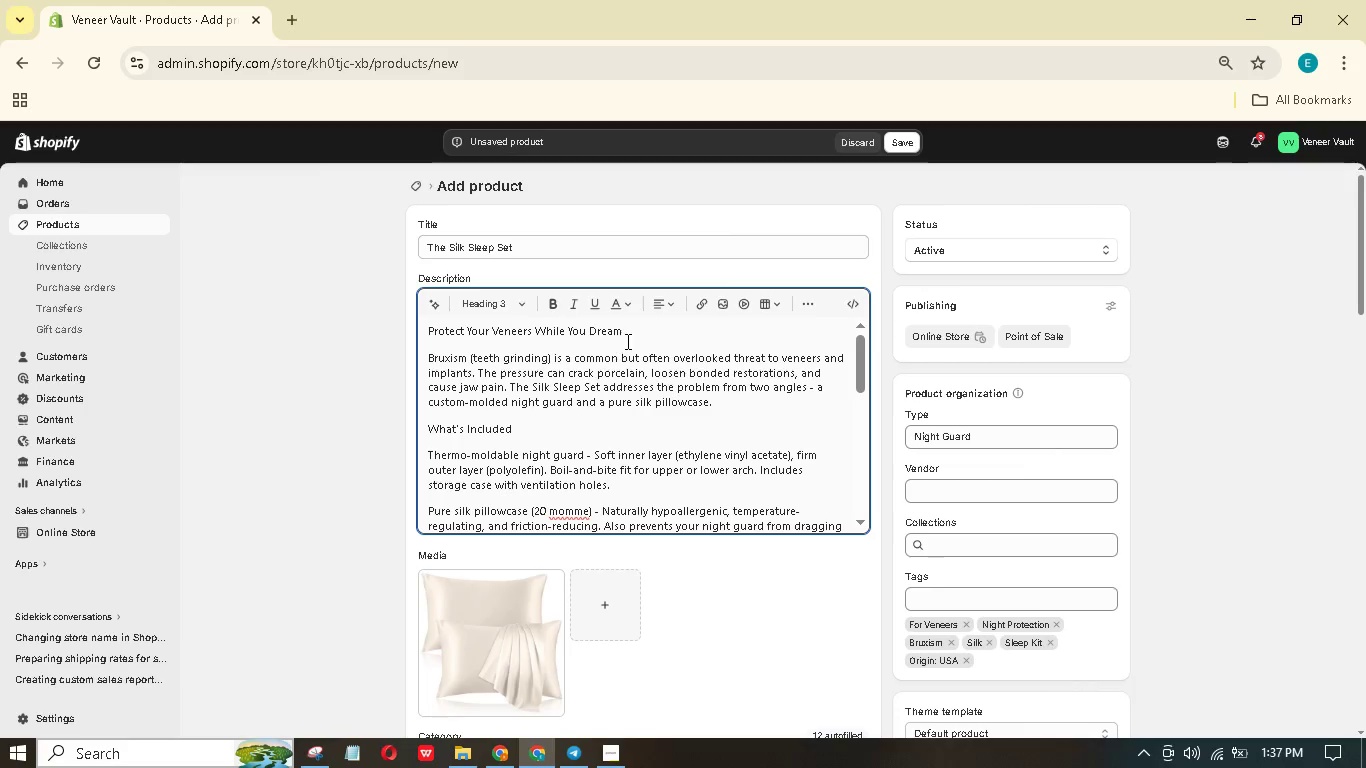 
left_click_drag(start_coordinate=[636, 338], to_coordinate=[377, 334])
 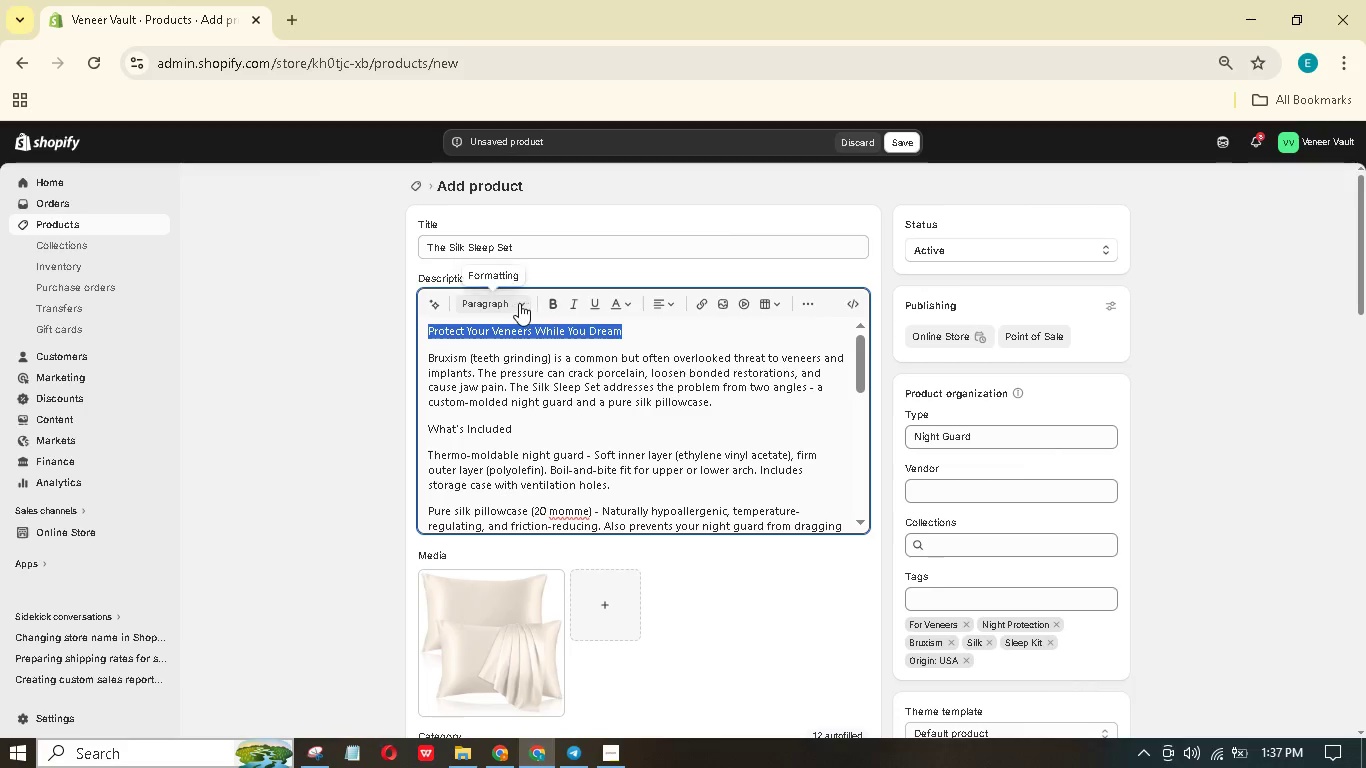 
left_click([515, 303])
 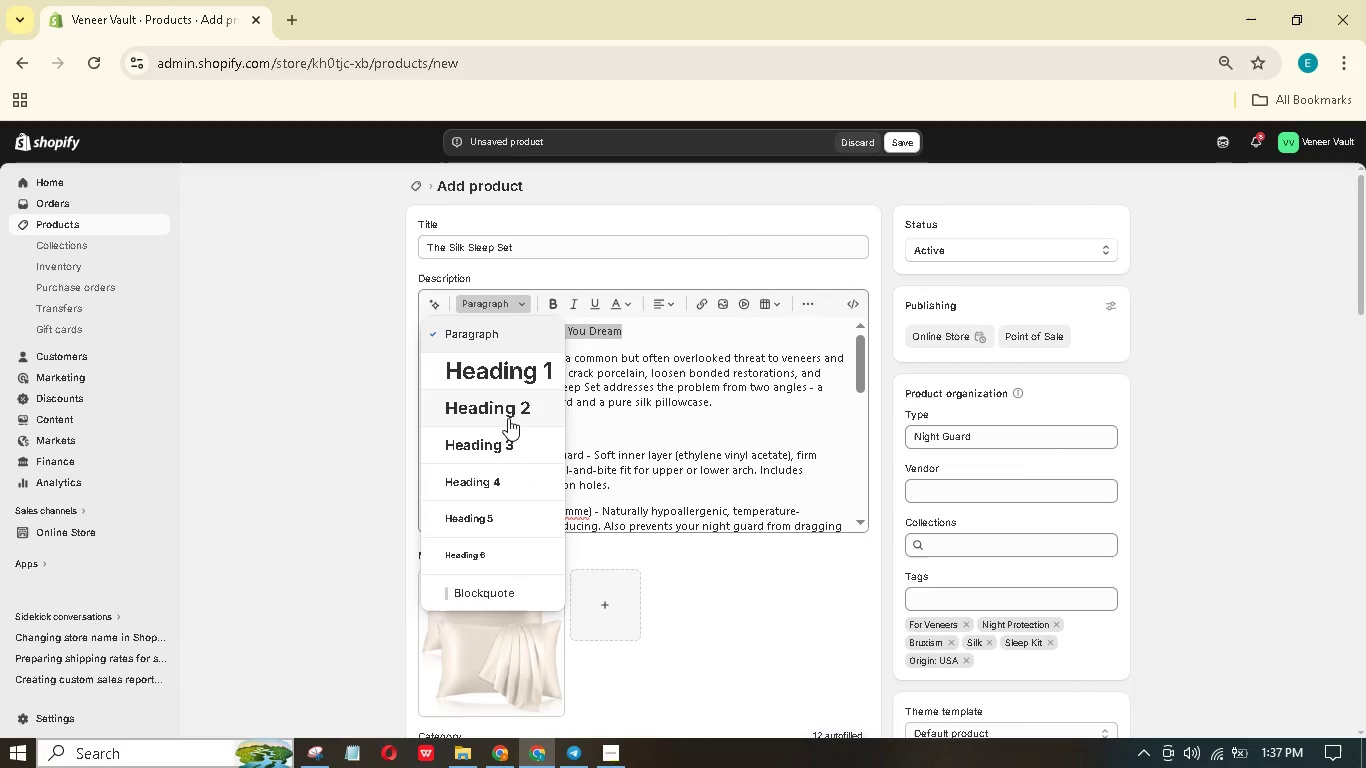 
left_click([508, 418])
 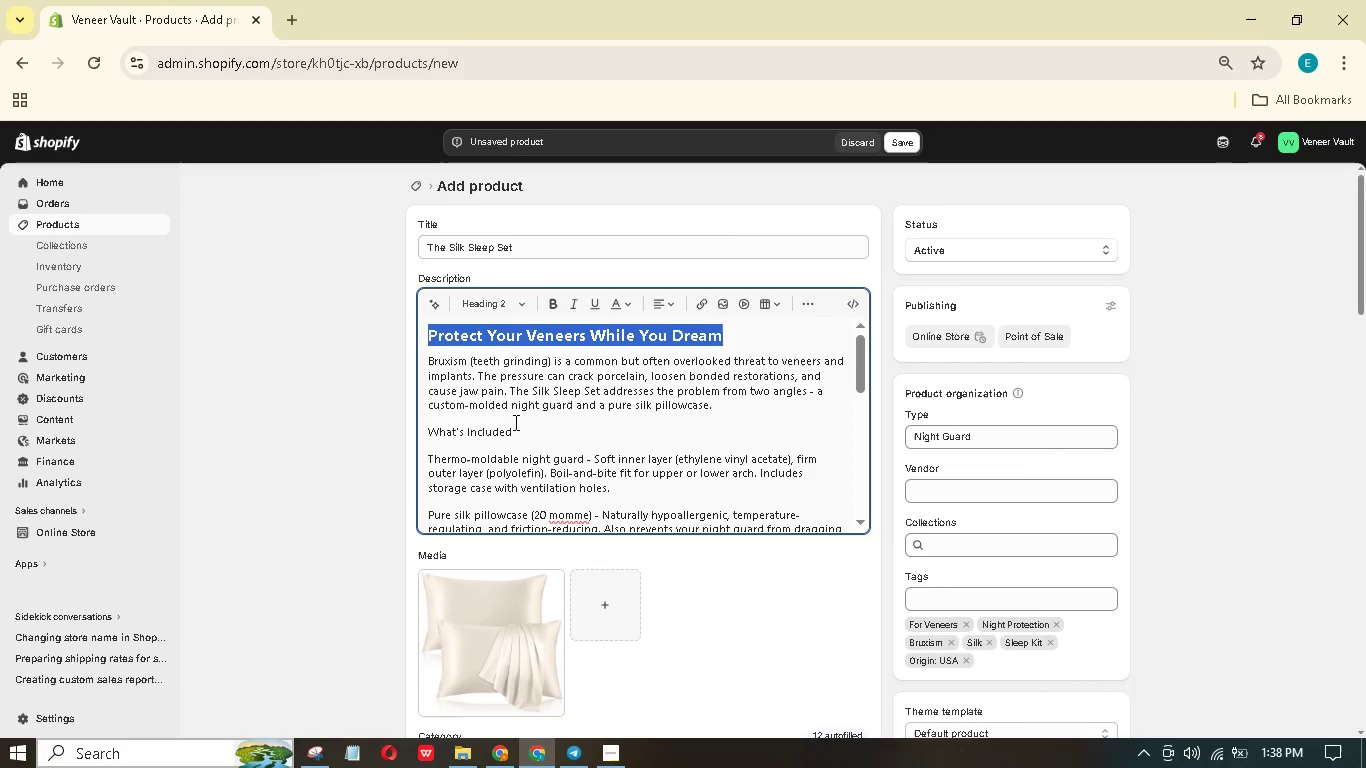 
left_click_drag(start_coordinate=[520, 426], to_coordinate=[398, 433])
 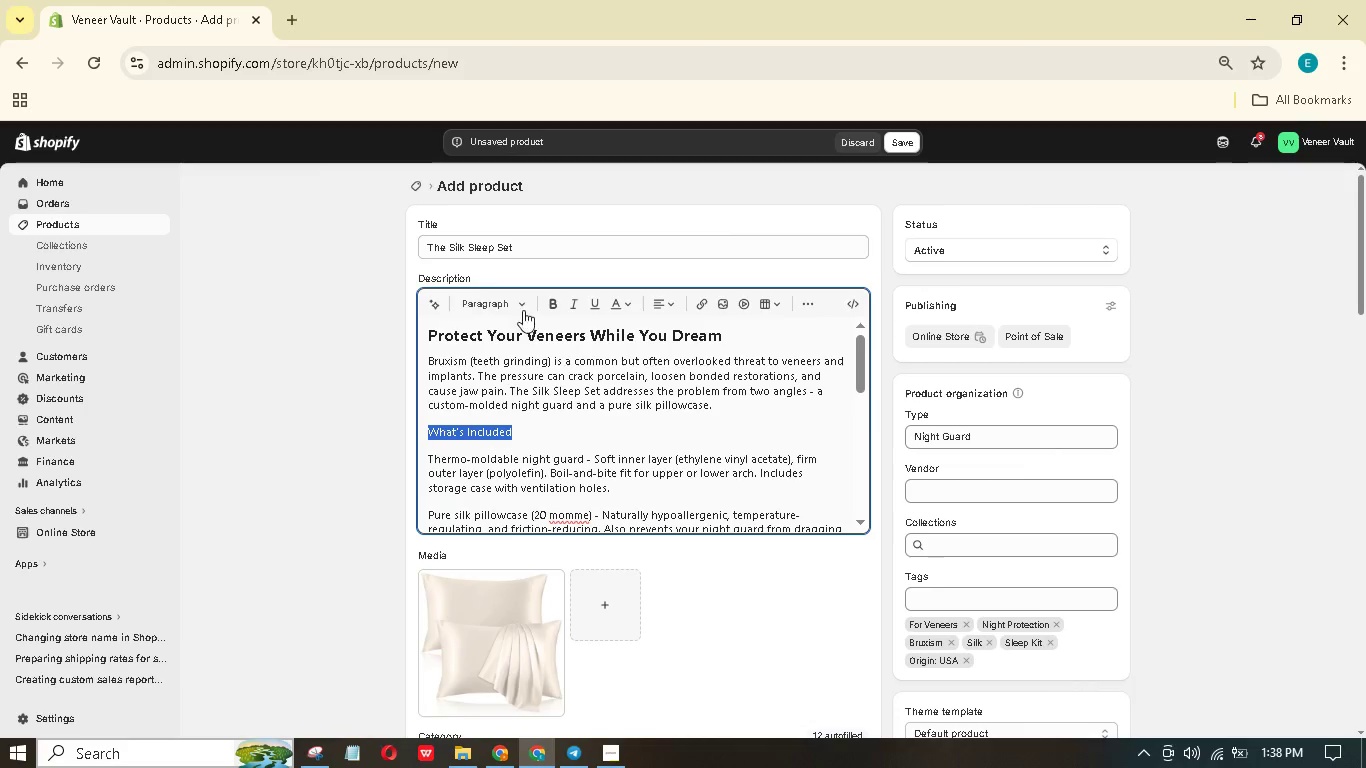 
left_click([524, 306])
 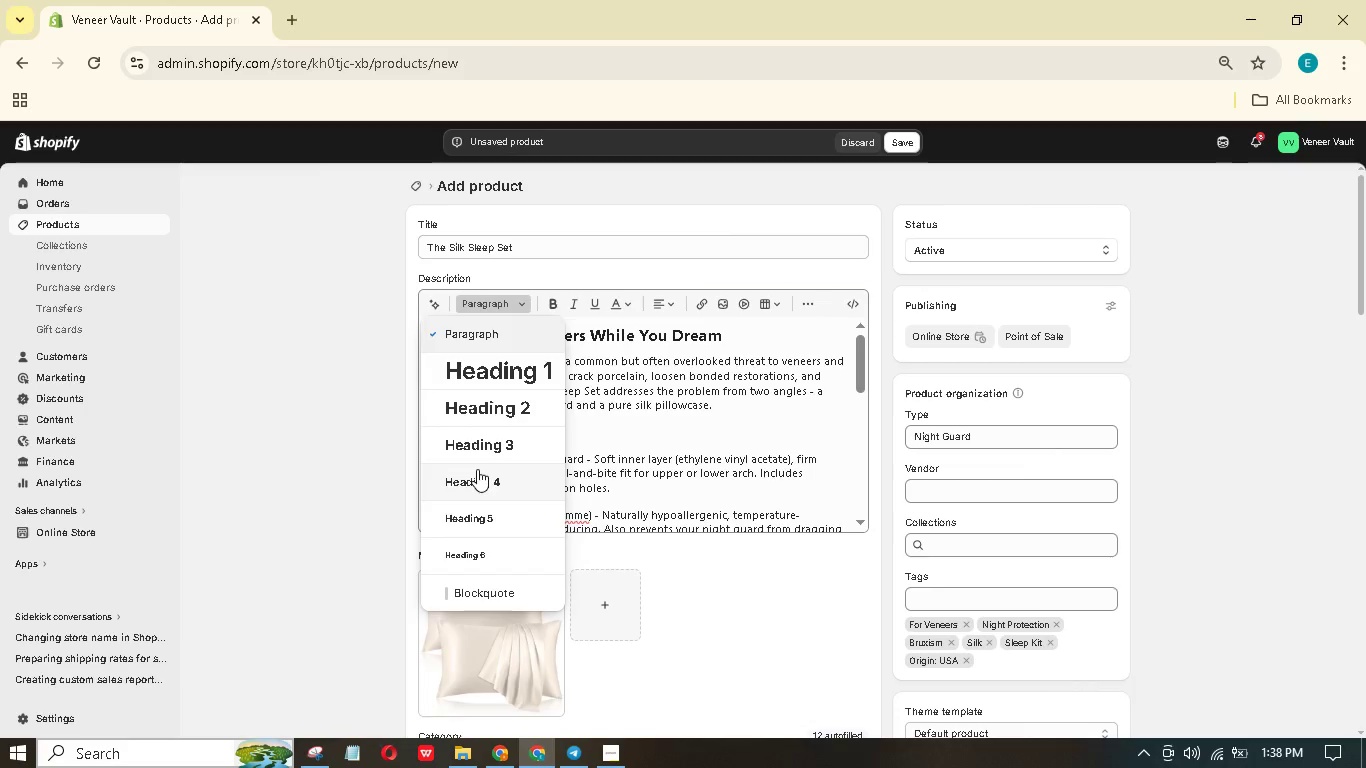 
left_click([472, 449])
 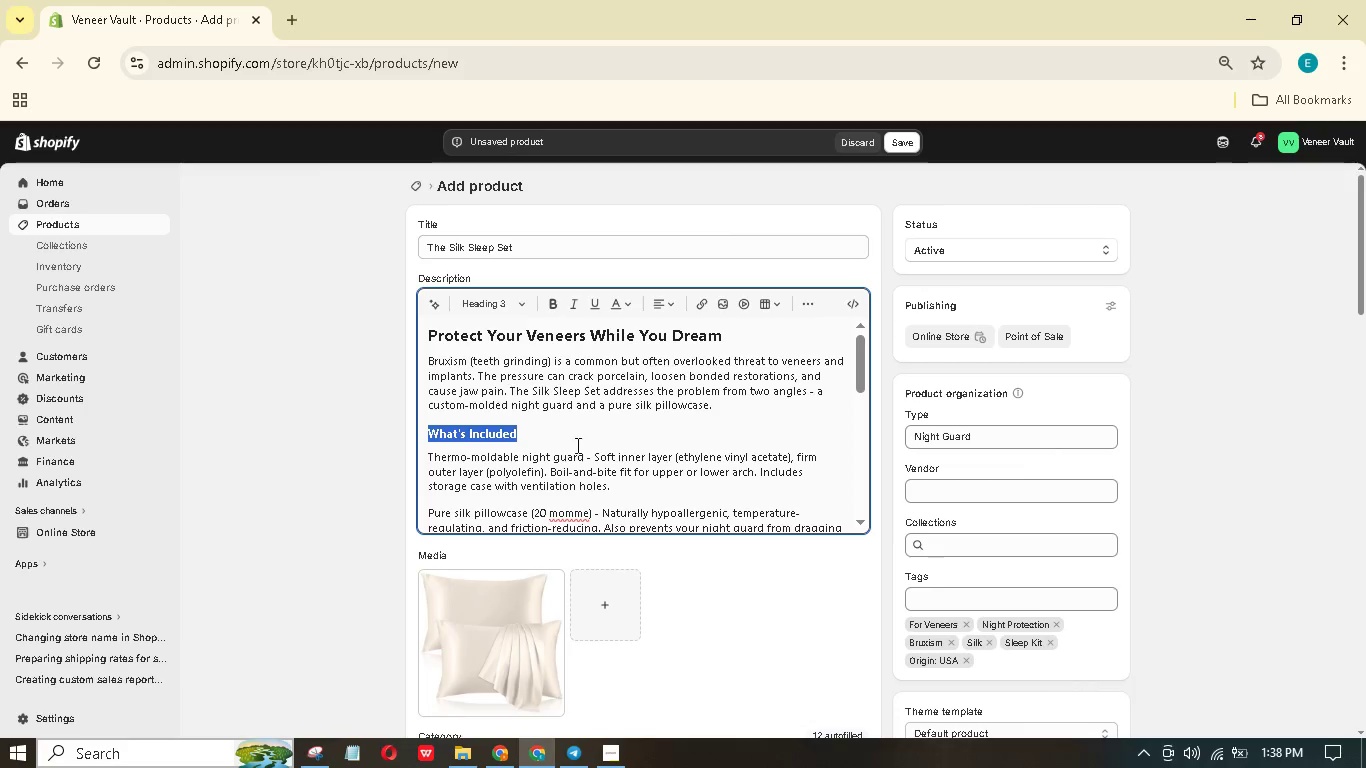 
left_click_drag(start_coordinate=[584, 454], to_coordinate=[419, 461])
 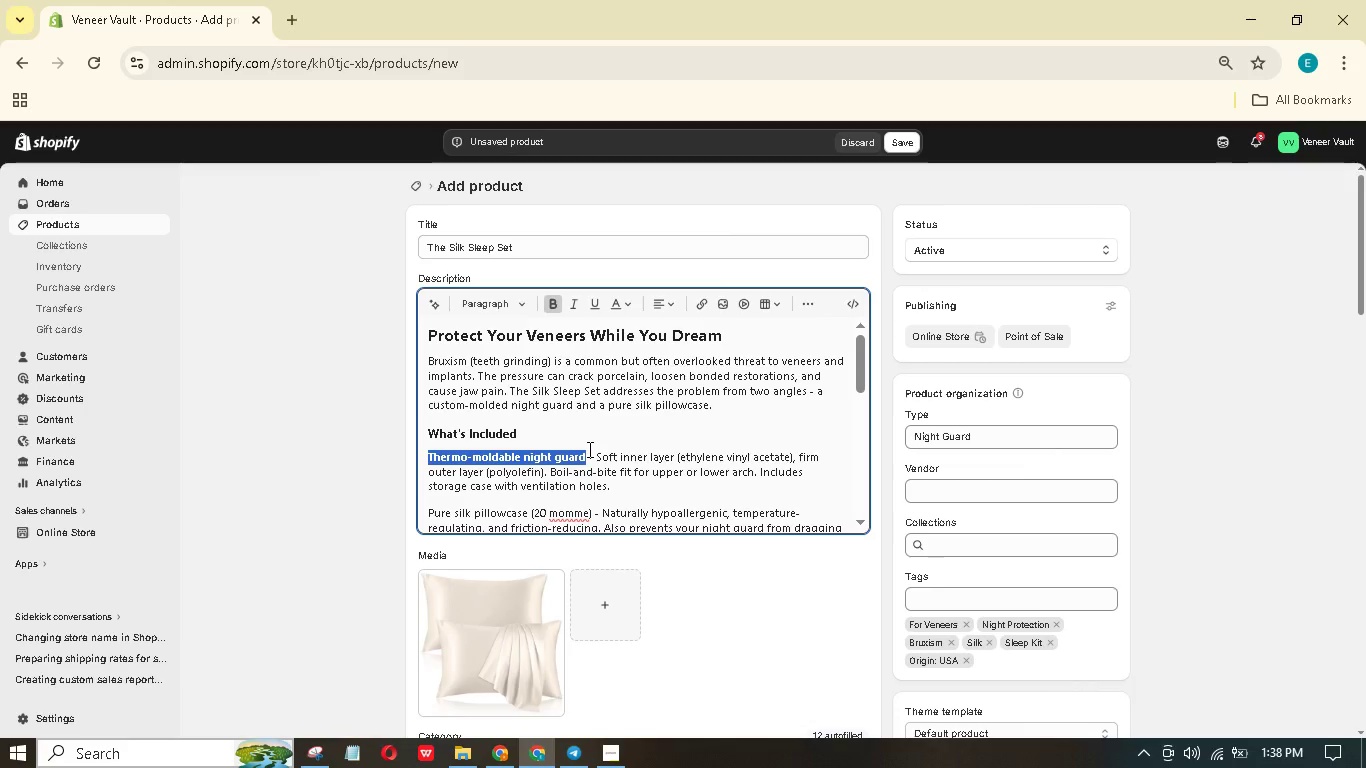 
wait(8.56)
 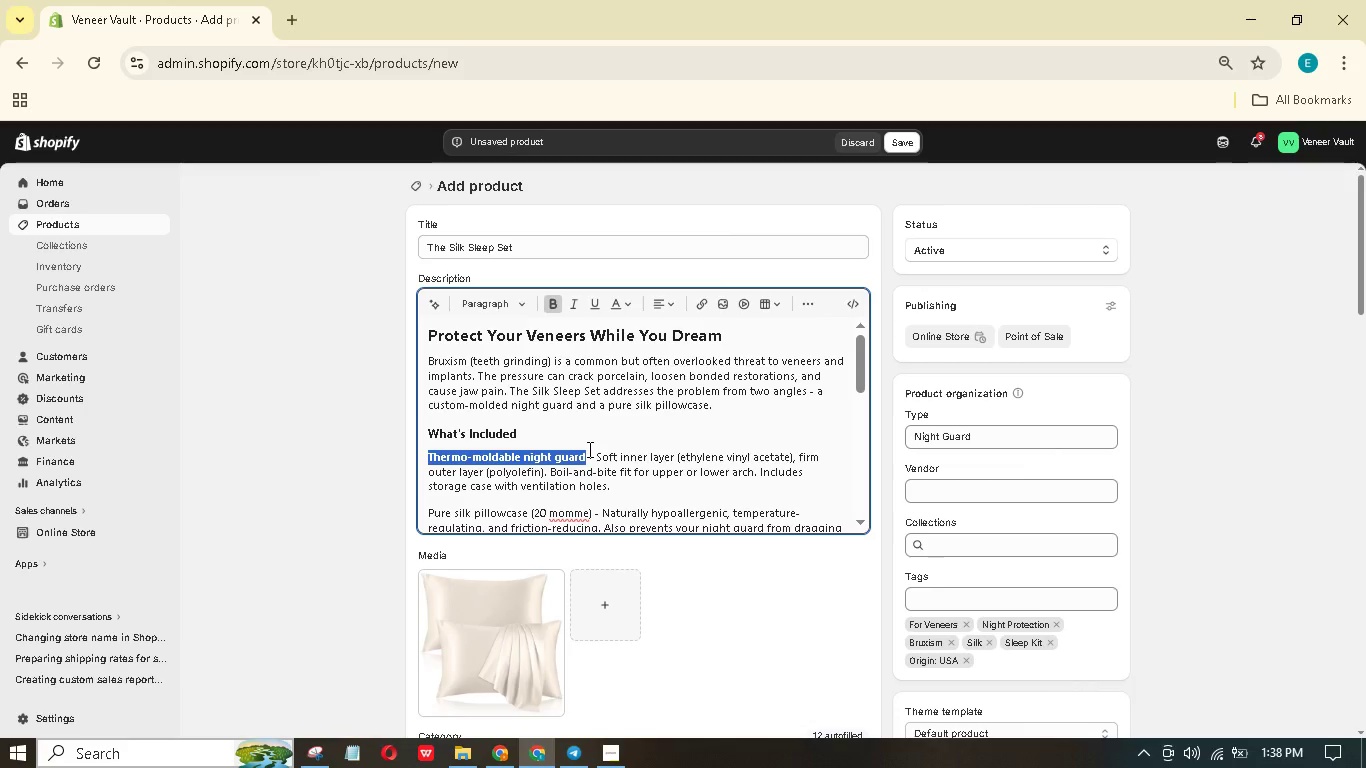 
scroll: coordinate [588, 465], scroll_direction: down, amount: 1.0
 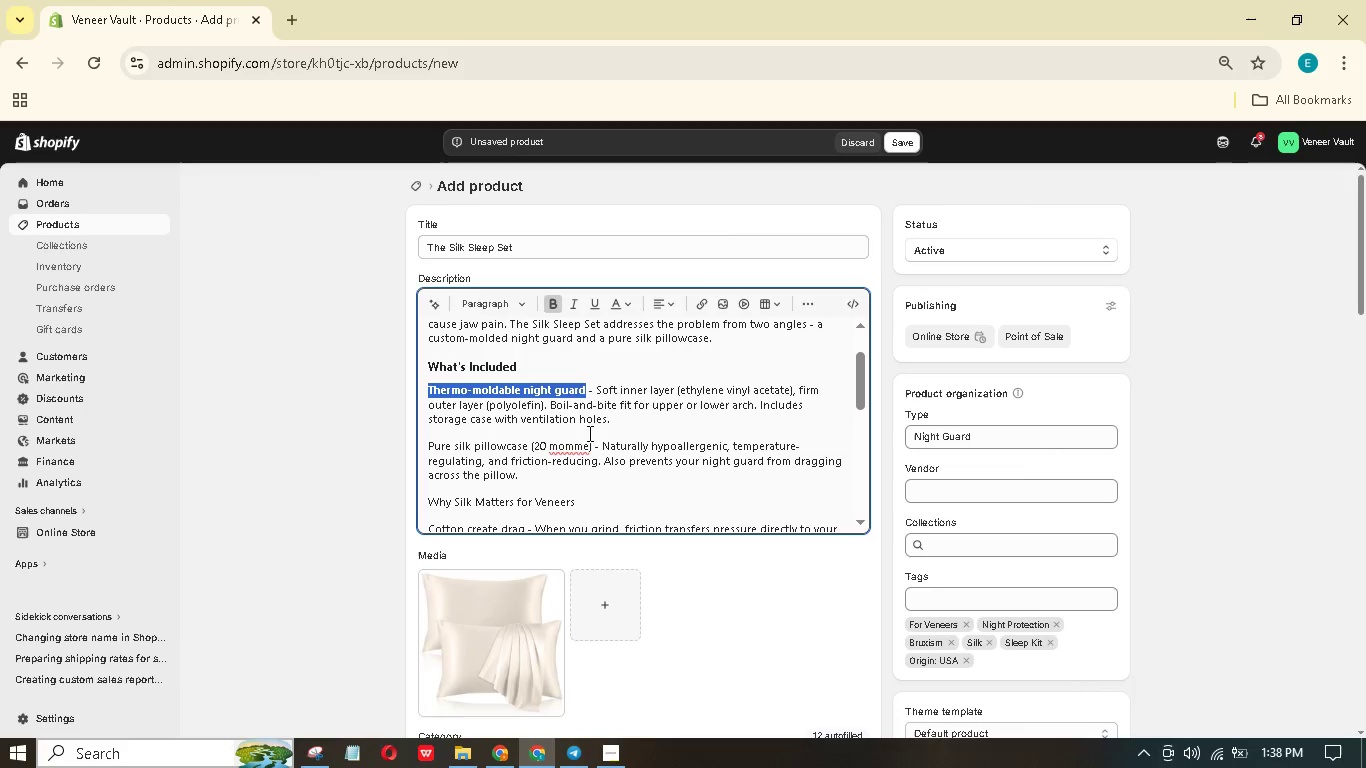 
left_click_drag(start_coordinate=[590, 444], to_coordinate=[563, 446])
 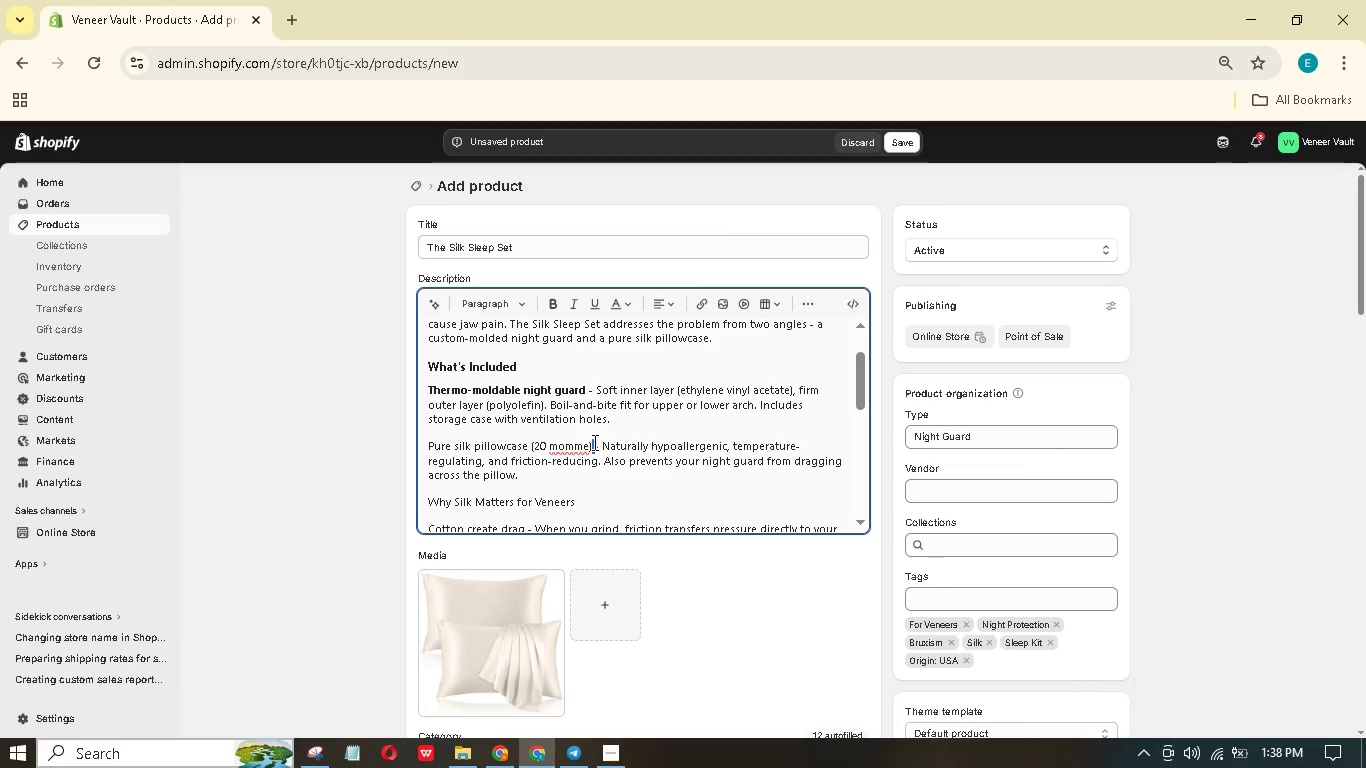 
left_click([592, 442])
 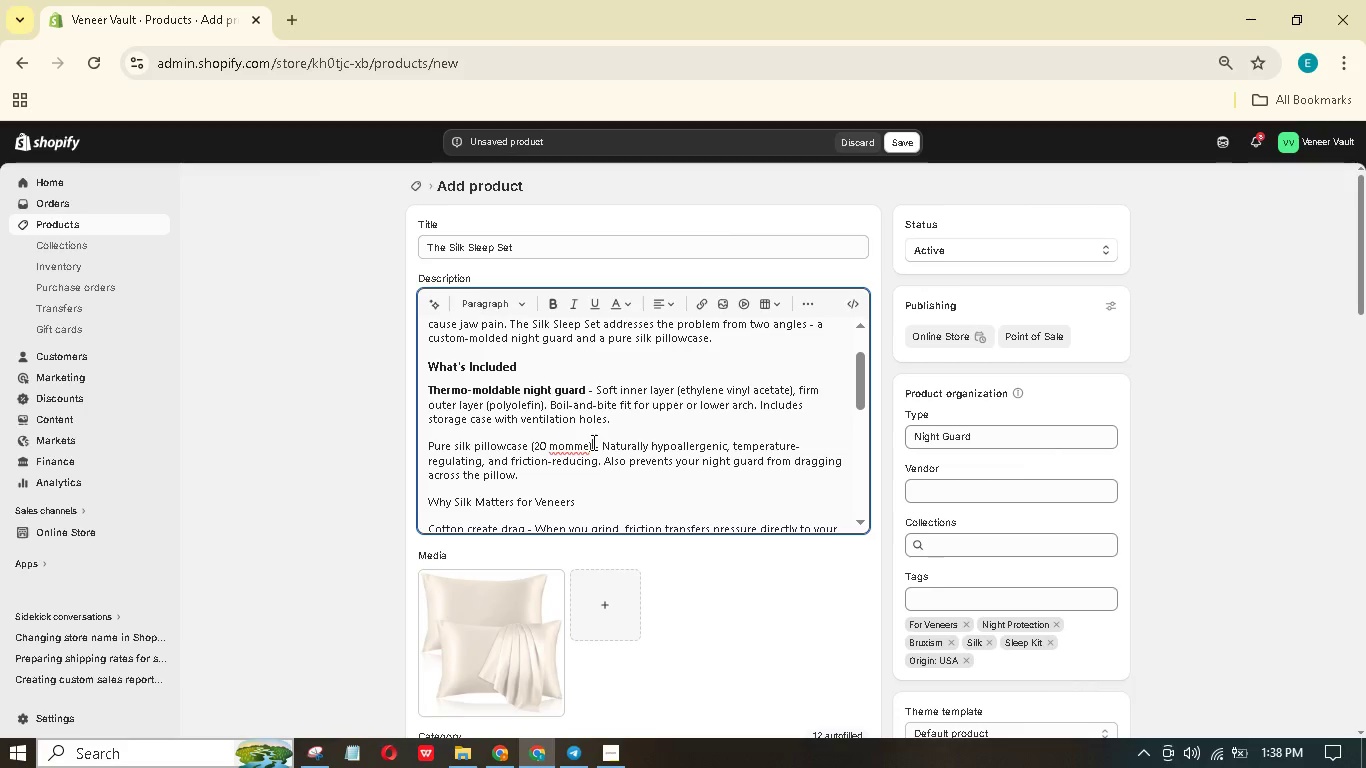 
left_click_drag(start_coordinate=[592, 442], to_coordinate=[422, 440])
 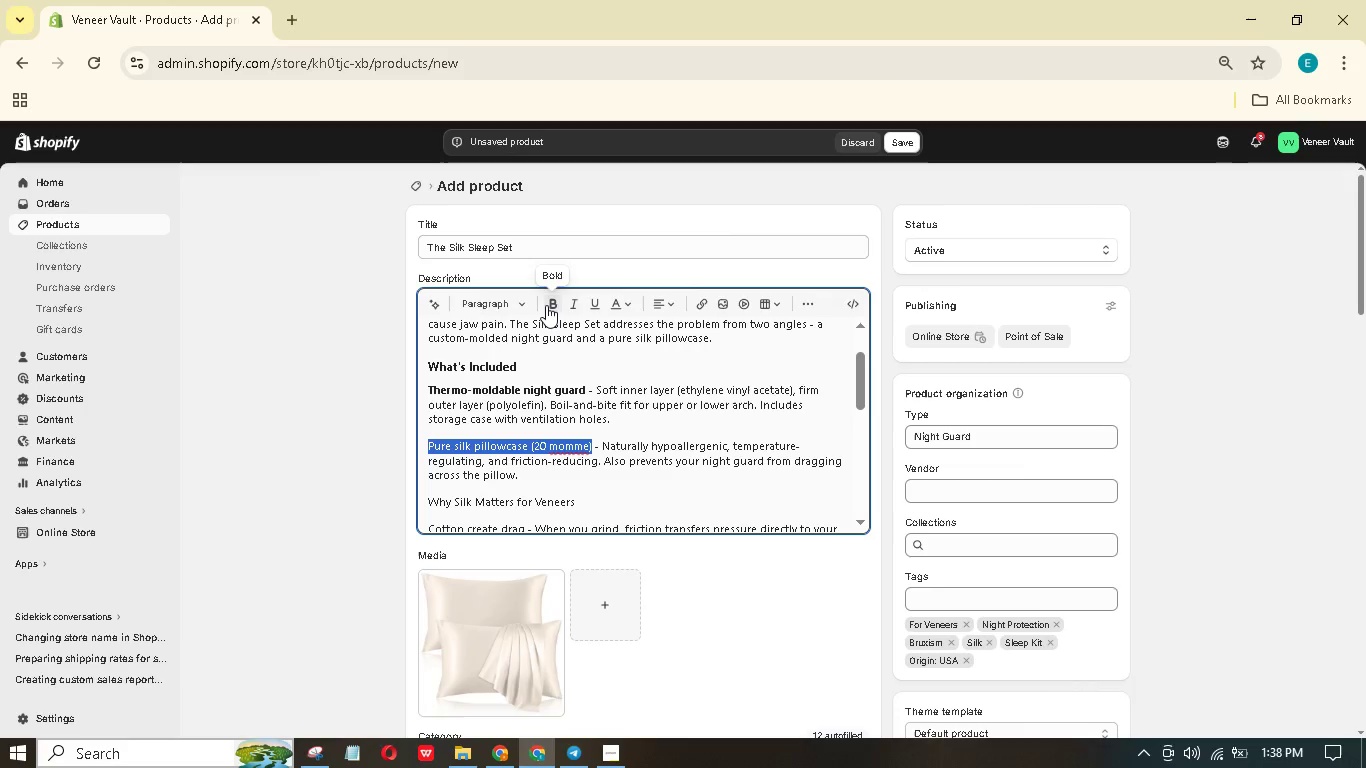 
left_click([548, 304])
 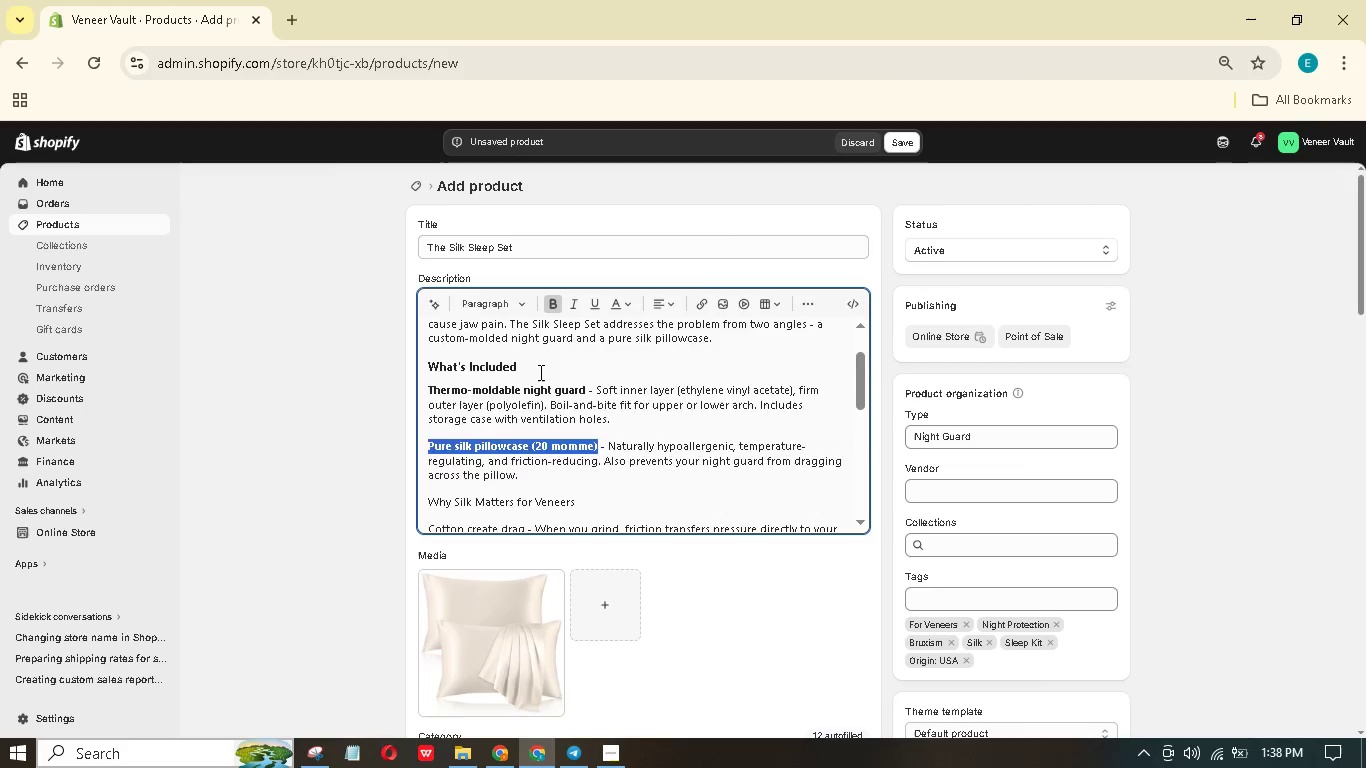 
scroll: coordinate [539, 373], scroll_direction: down, amount: 2.0
 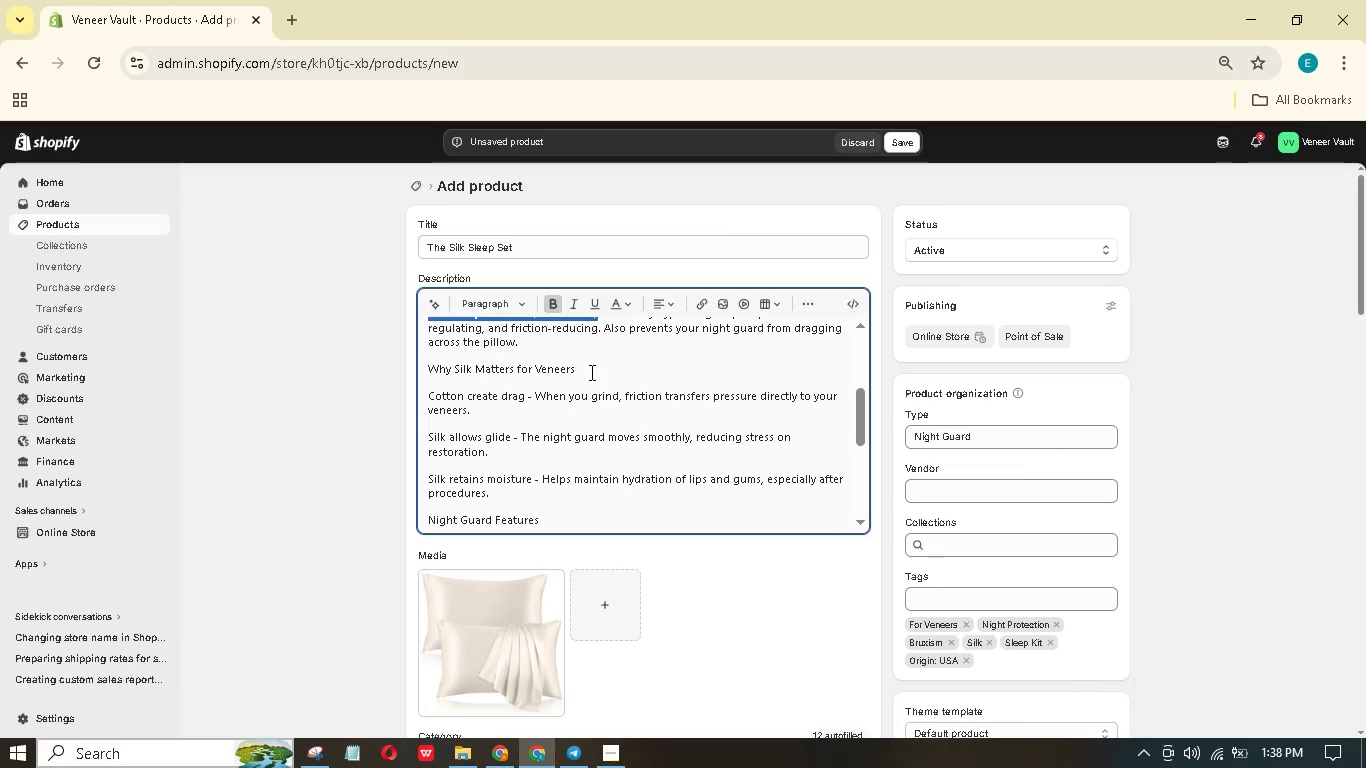 
left_click_drag(start_coordinate=[591, 370], to_coordinate=[515, 379])
 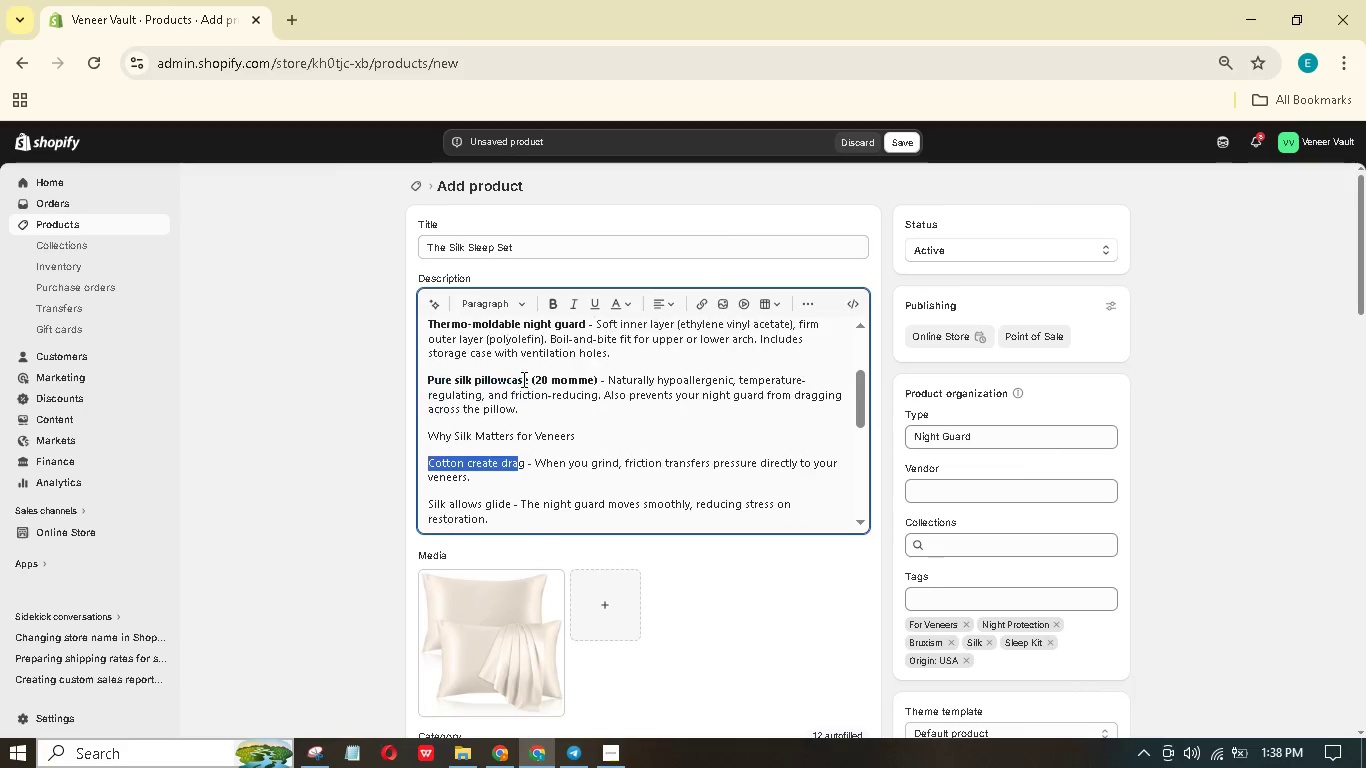 
scroll: coordinate [522, 379], scroll_direction: up, amount: 1.0
 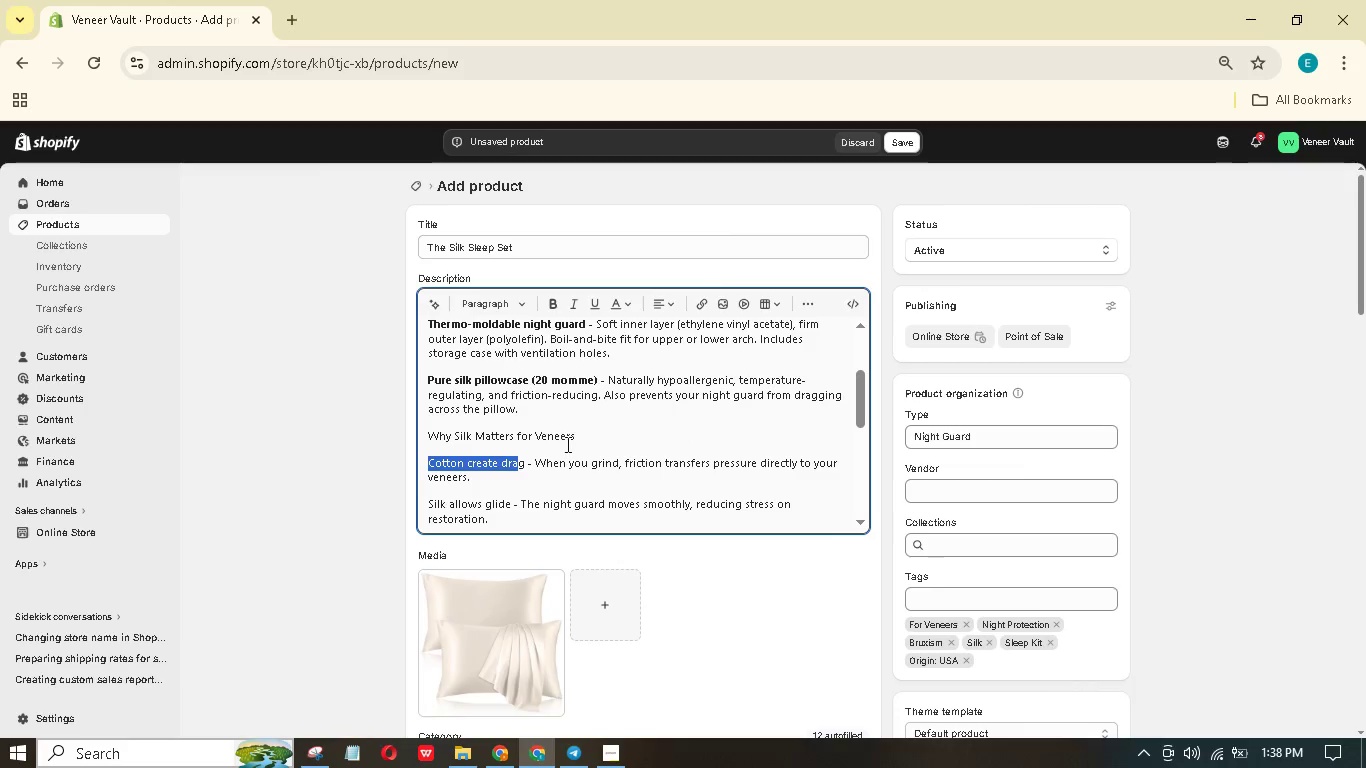 
left_click_drag(start_coordinate=[585, 428], to_coordinate=[519, 432])
 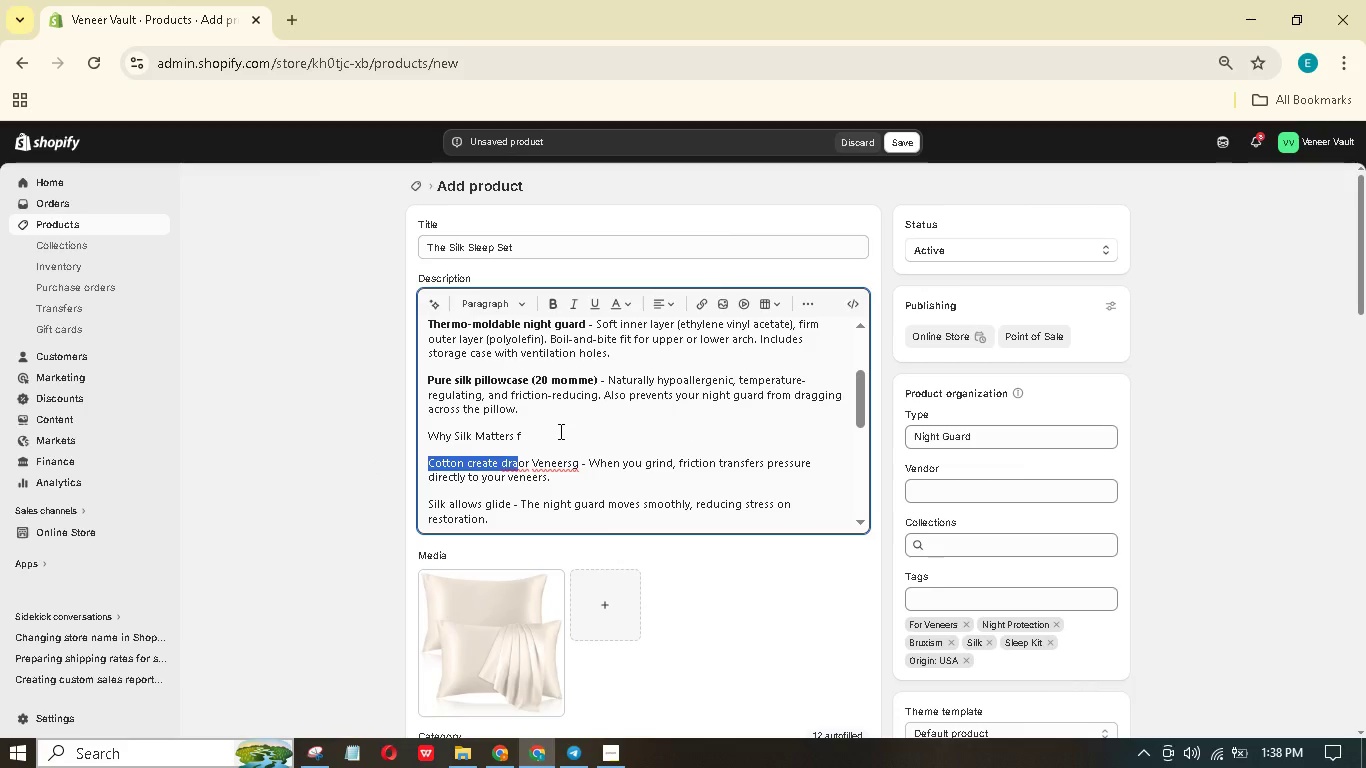 
key(Control+Z)
 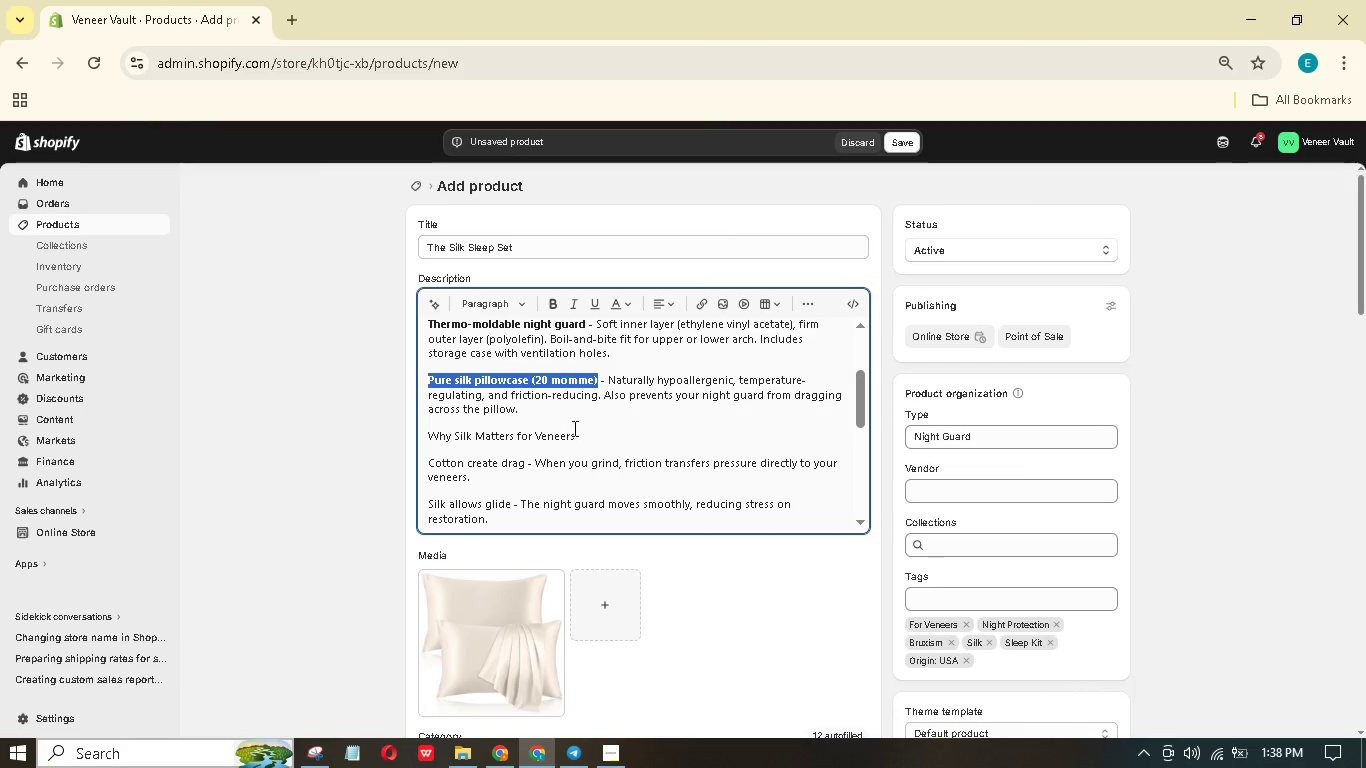 
left_click([586, 426])
 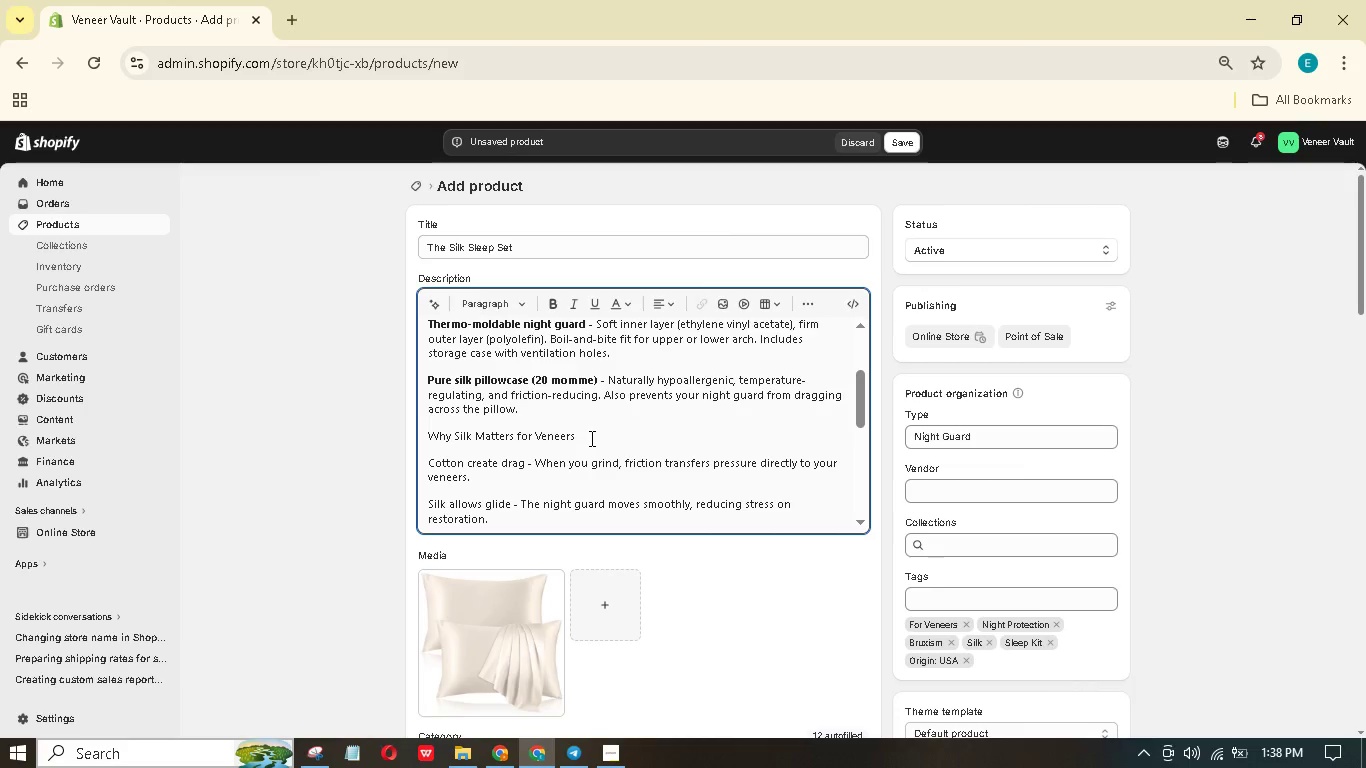 
left_click_drag(start_coordinate=[590, 437], to_coordinate=[432, 429])
 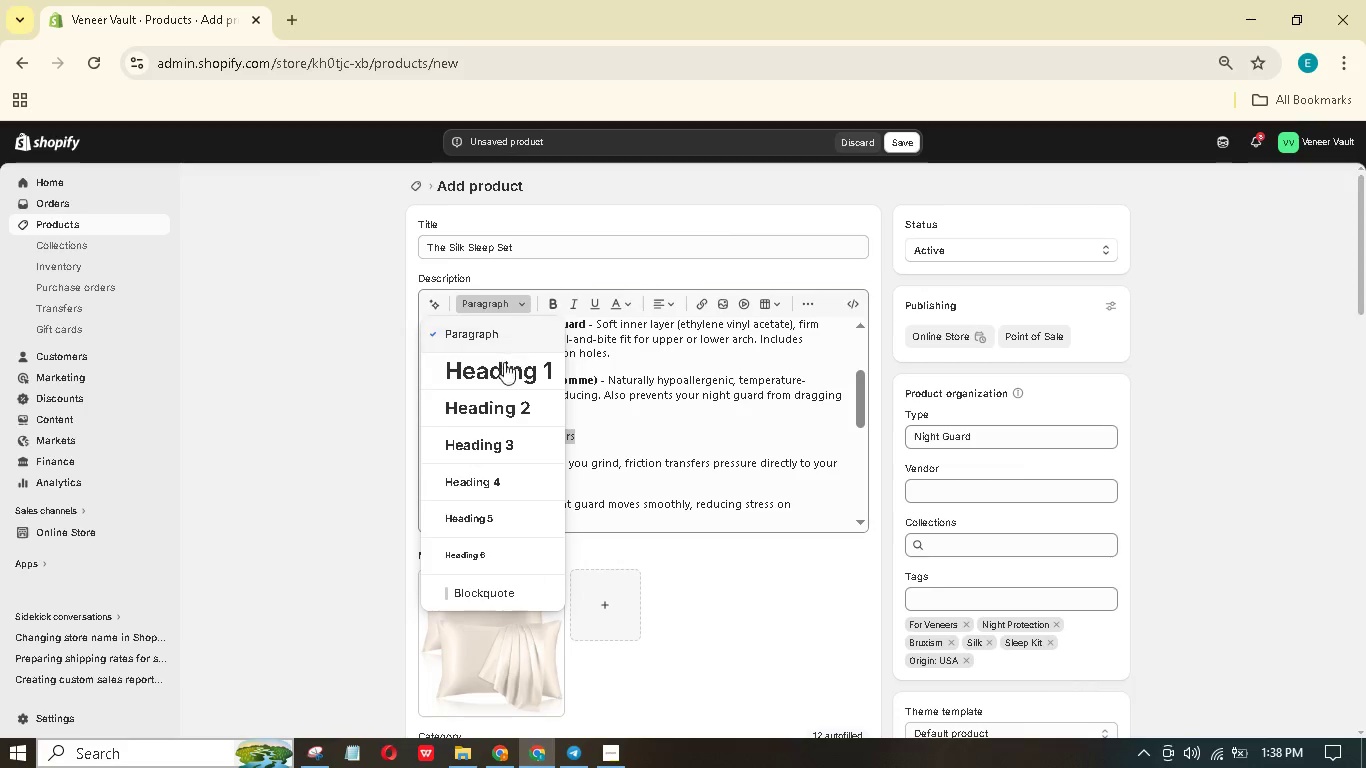 
left_click([494, 438])
 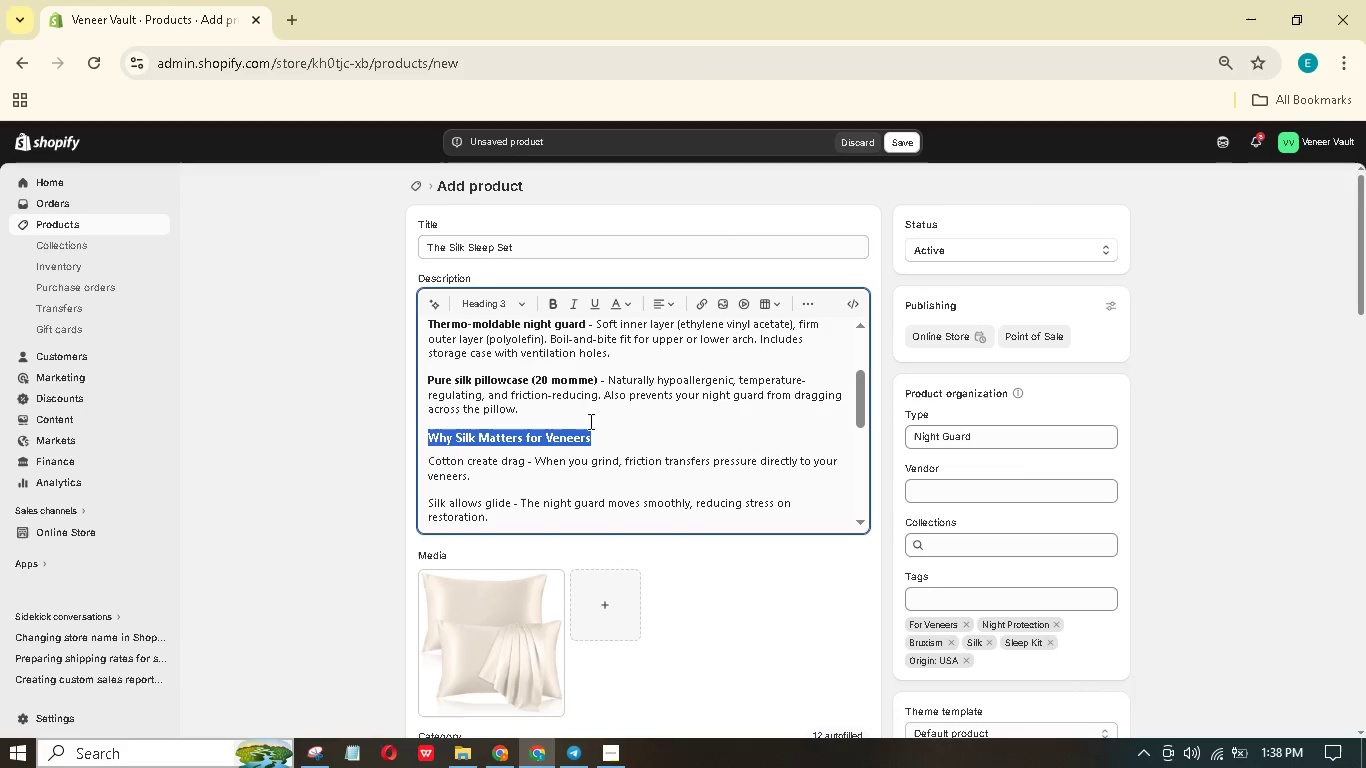 
left_click([617, 415])
 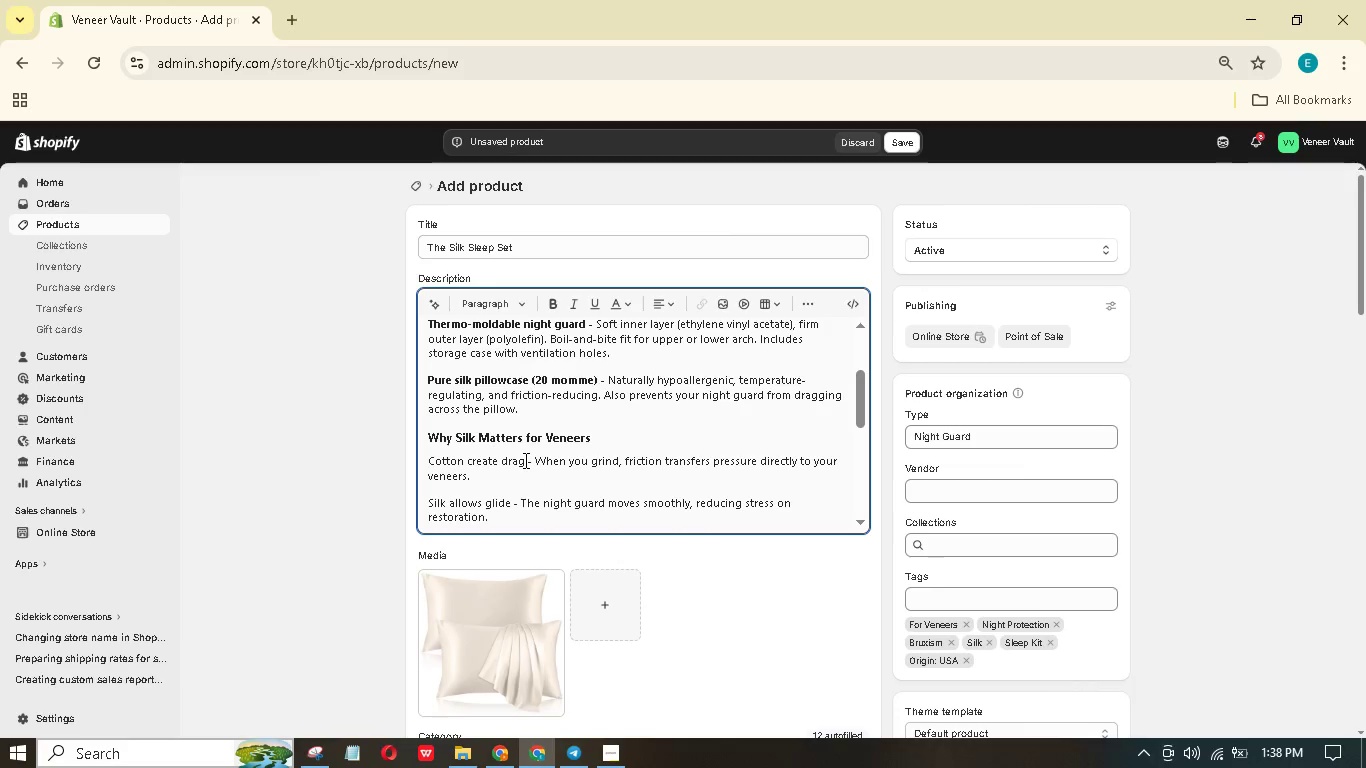 
left_click_drag(start_coordinate=[525, 459], to_coordinate=[423, 463])
 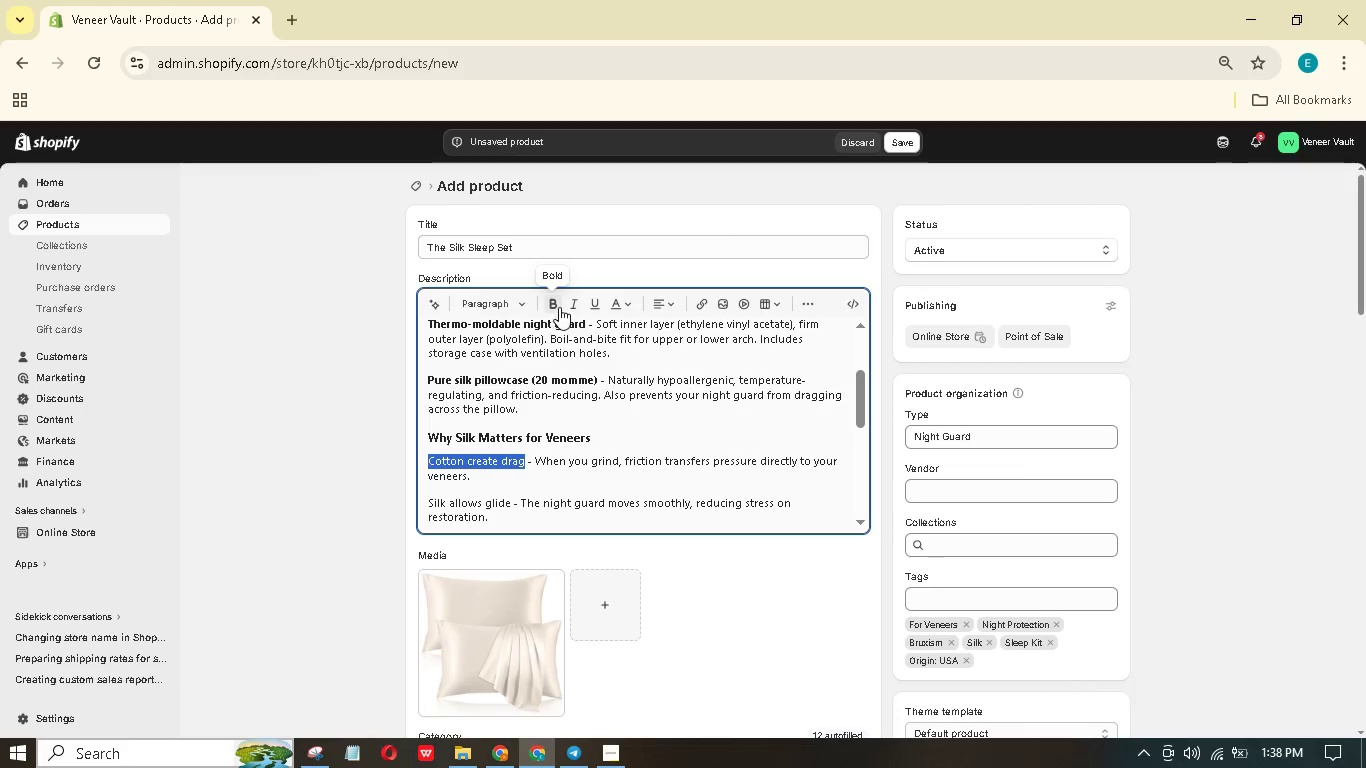 
left_click([559, 307])
 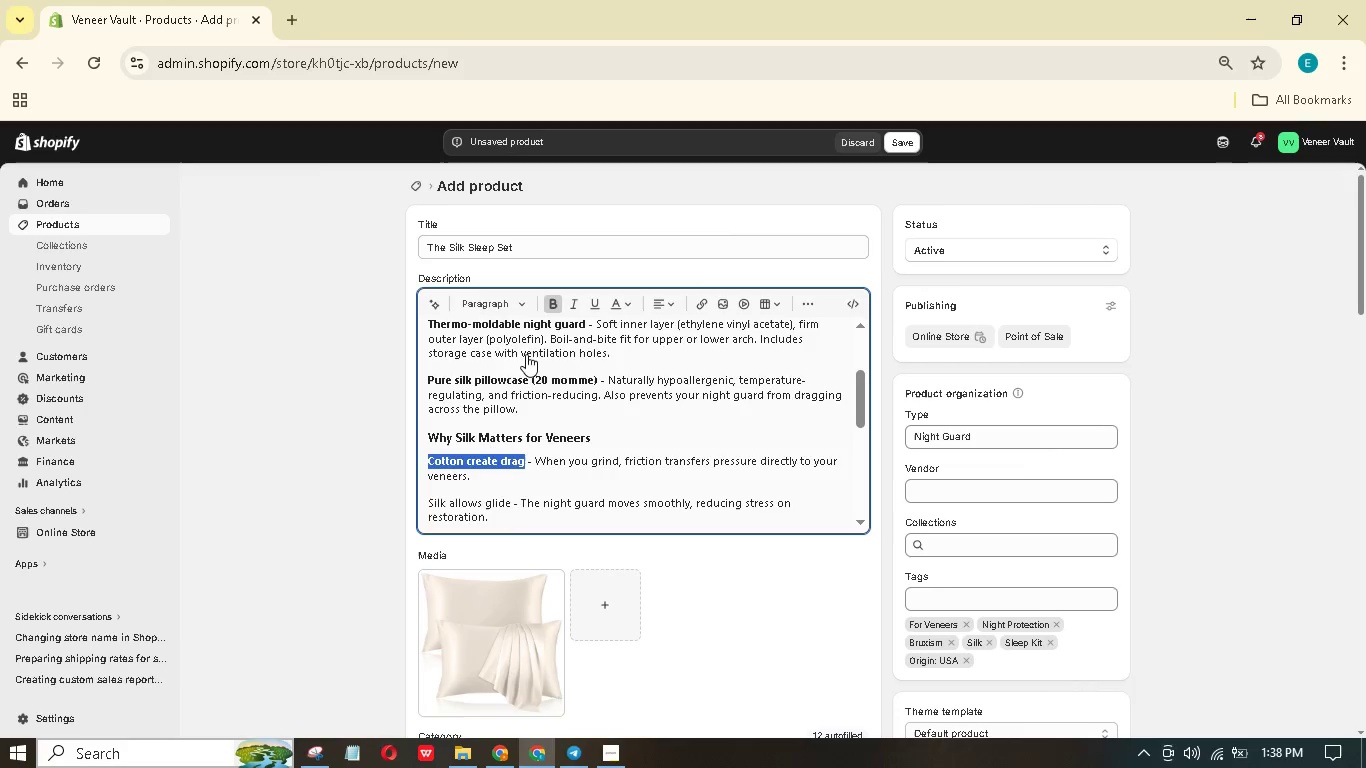 
scroll: coordinate [523, 360], scroll_direction: down, amount: 1.0
 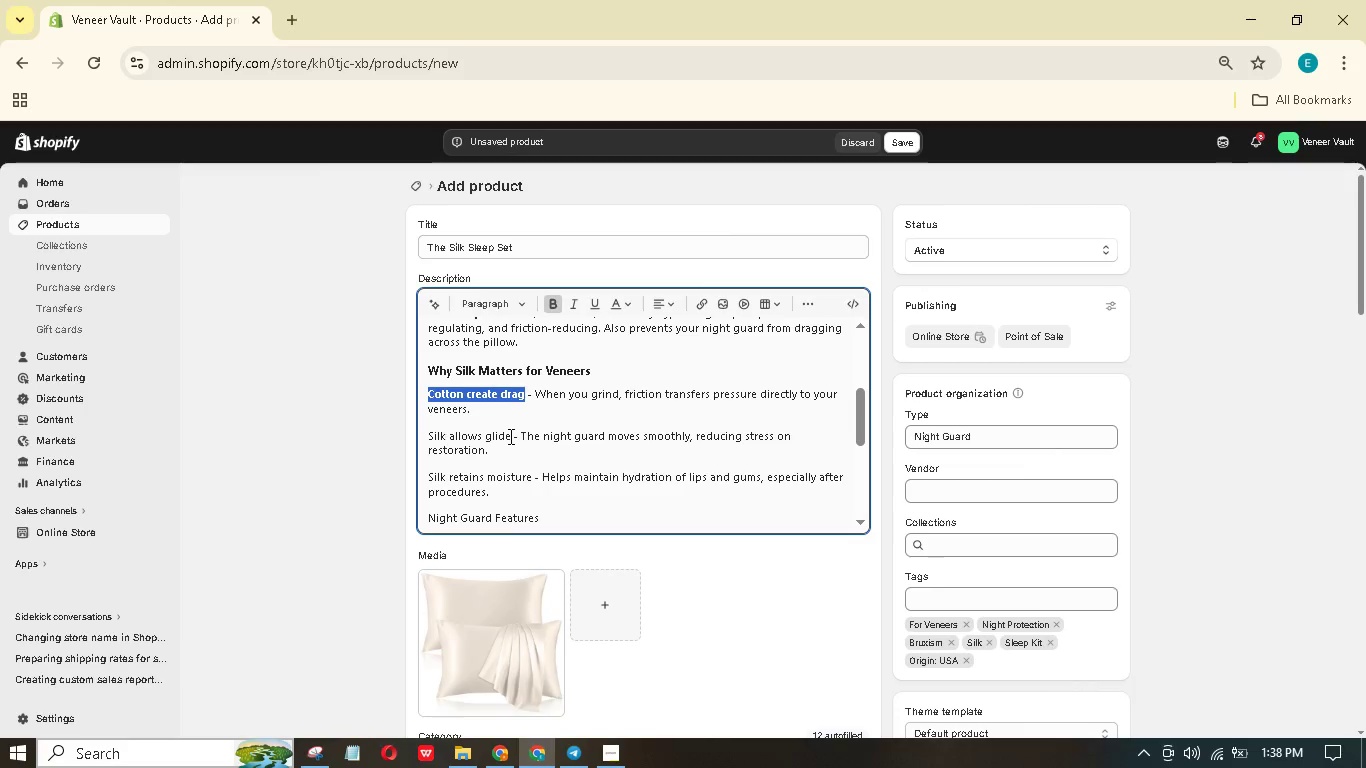 
left_click_drag(start_coordinate=[509, 435], to_coordinate=[423, 432])
 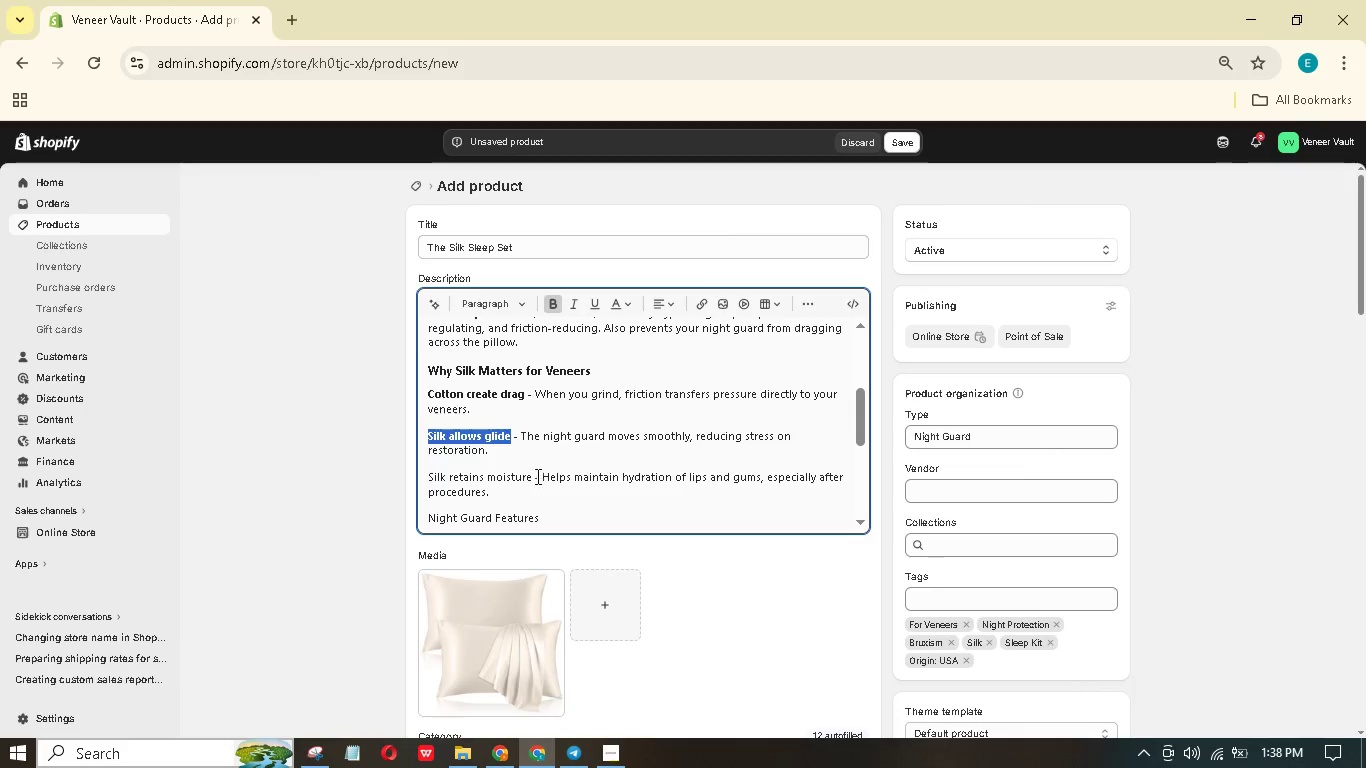 
left_click_drag(start_coordinate=[532, 479], to_coordinate=[427, 474])
 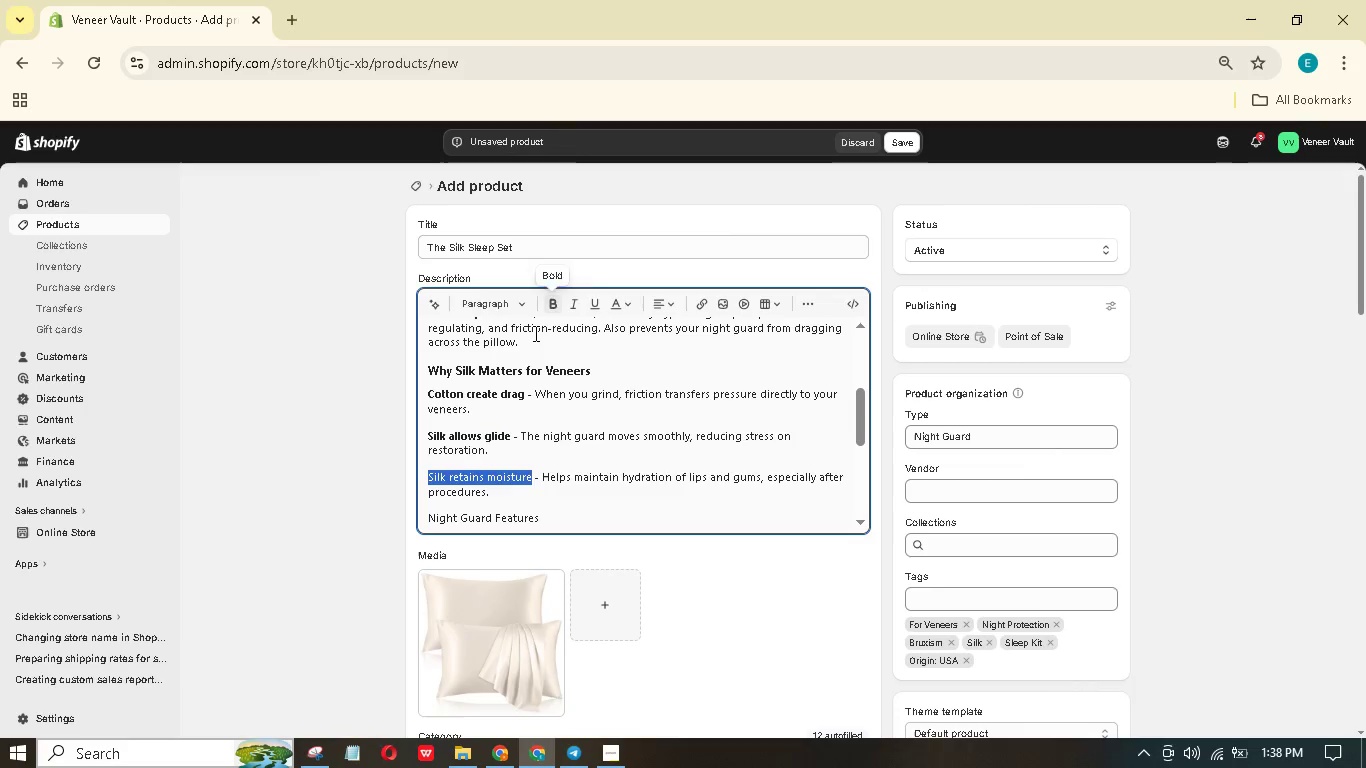 
scroll: coordinate [525, 354], scroll_direction: down, amount: 1.0
 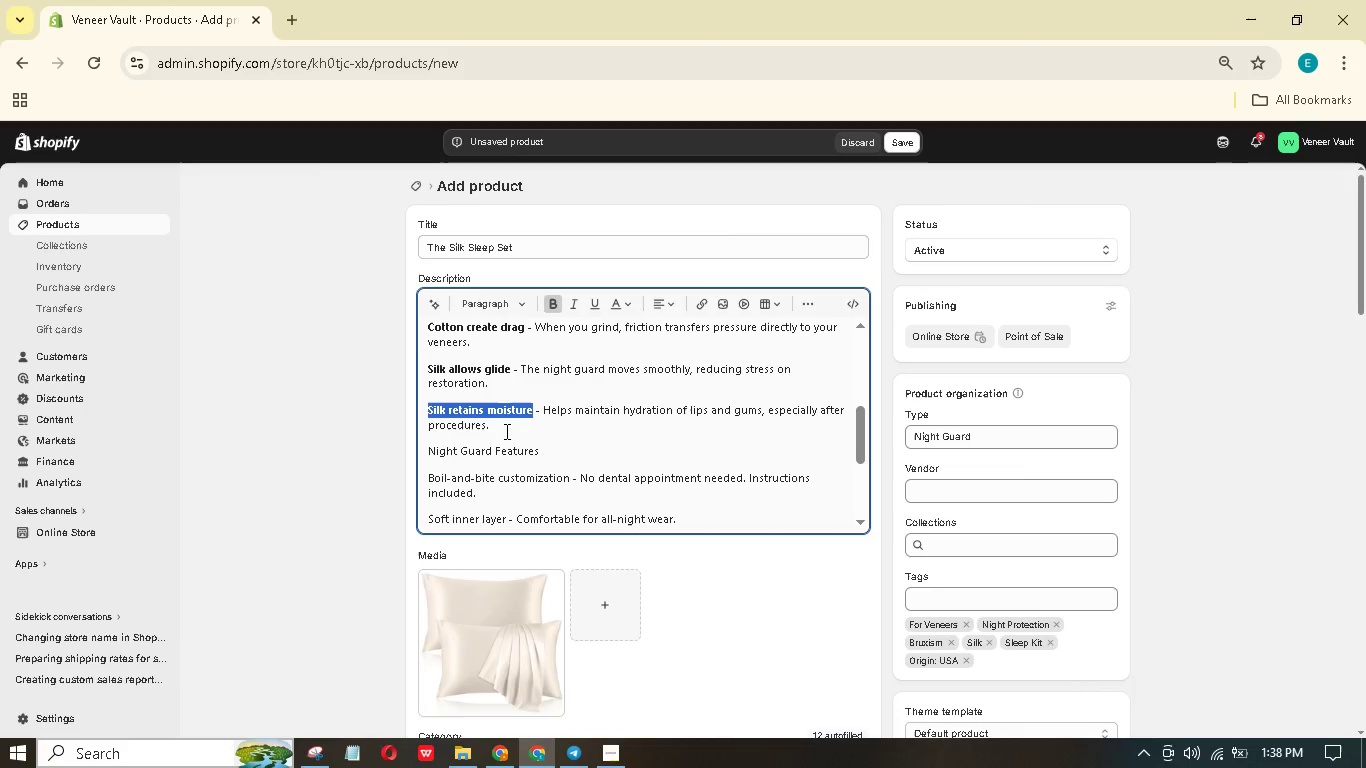 
left_click_drag(start_coordinate=[503, 430], to_coordinate=[412, 458])
 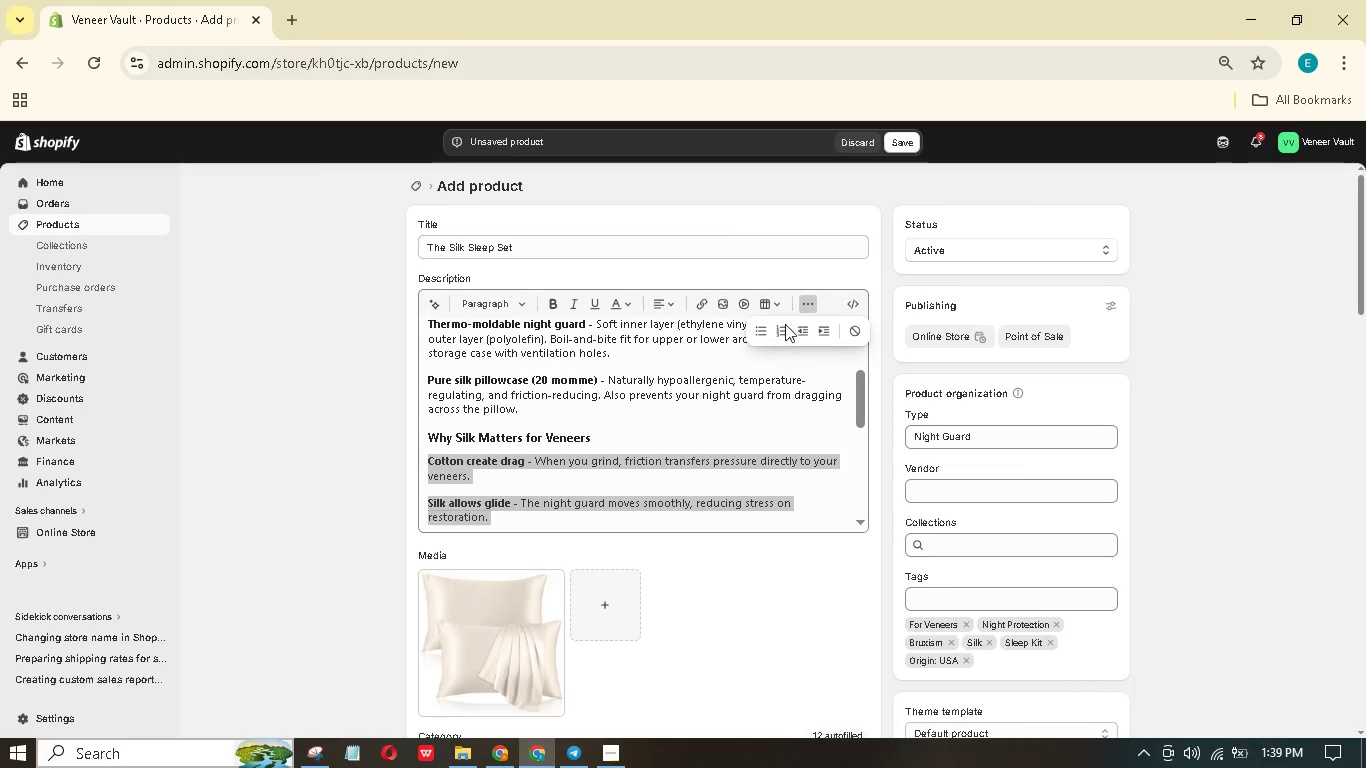 
left_click([761, 334])
 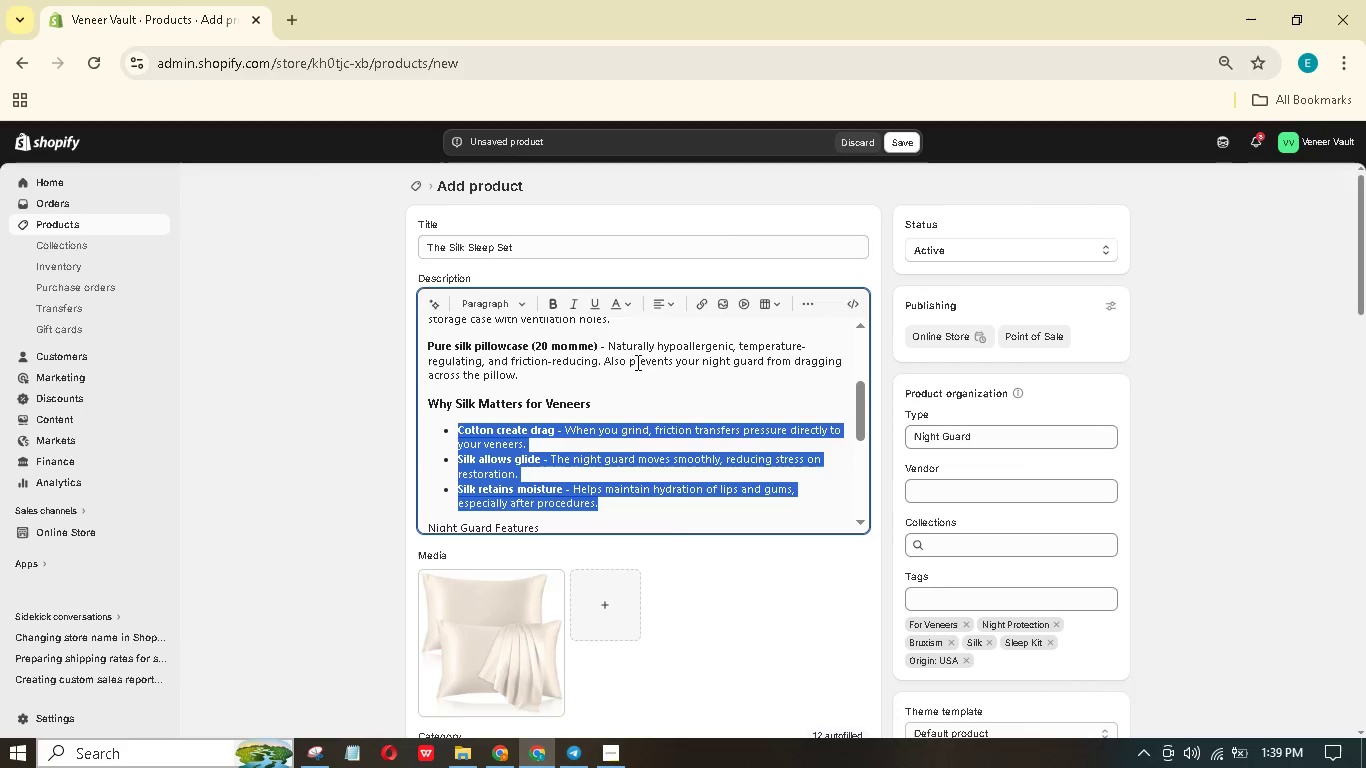 
scroll: coordinate [636, 360], scroll_direction: down, amount: 2.0
 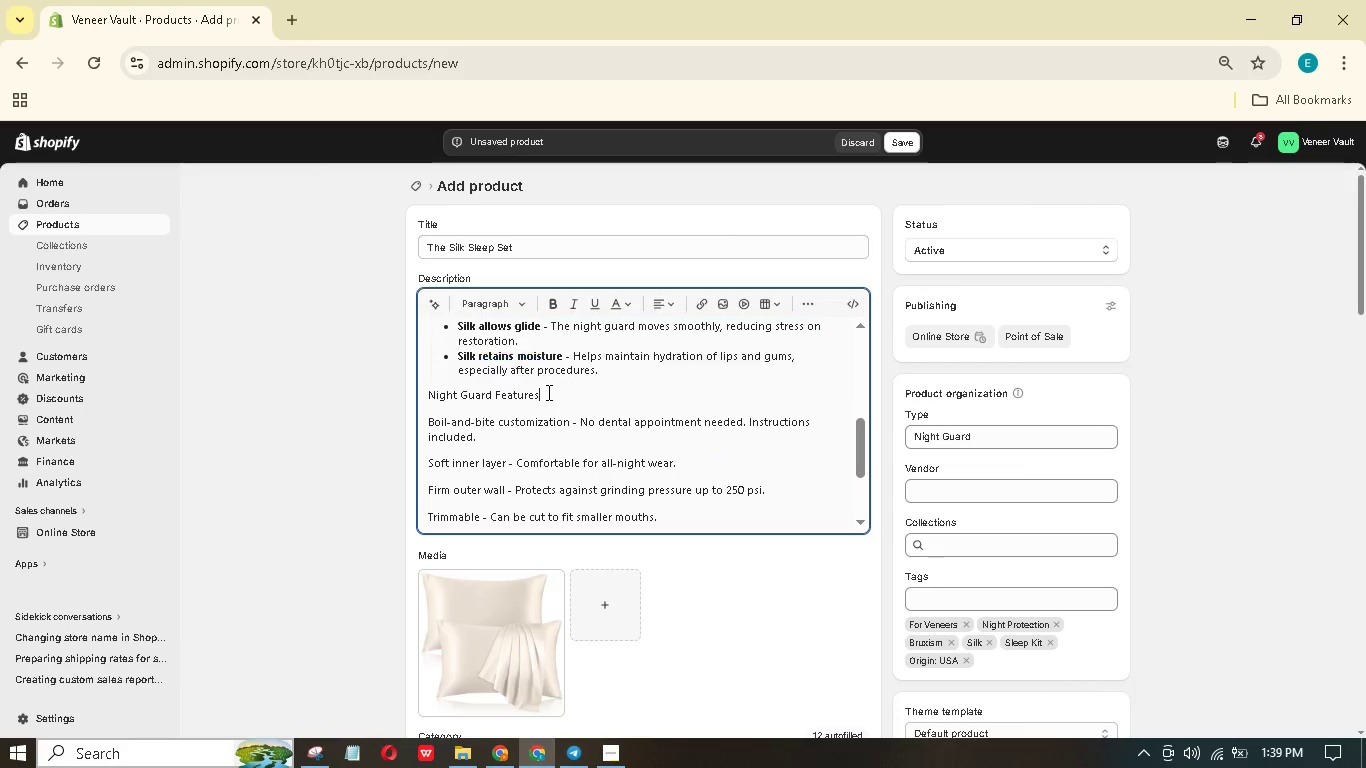 
left_click_drag(start_coordinate=[547, 392], to_coordinate=[423, 396])
 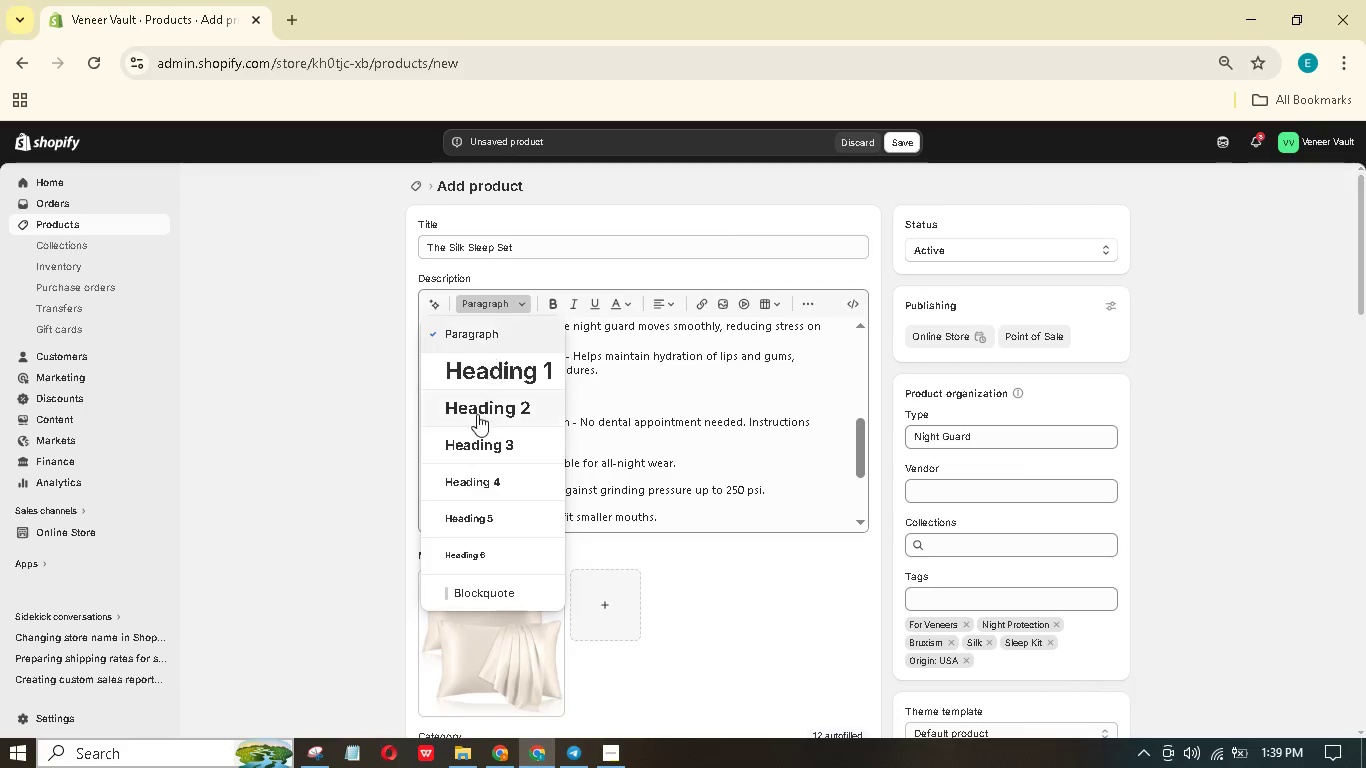 
left_click([474, 435])
 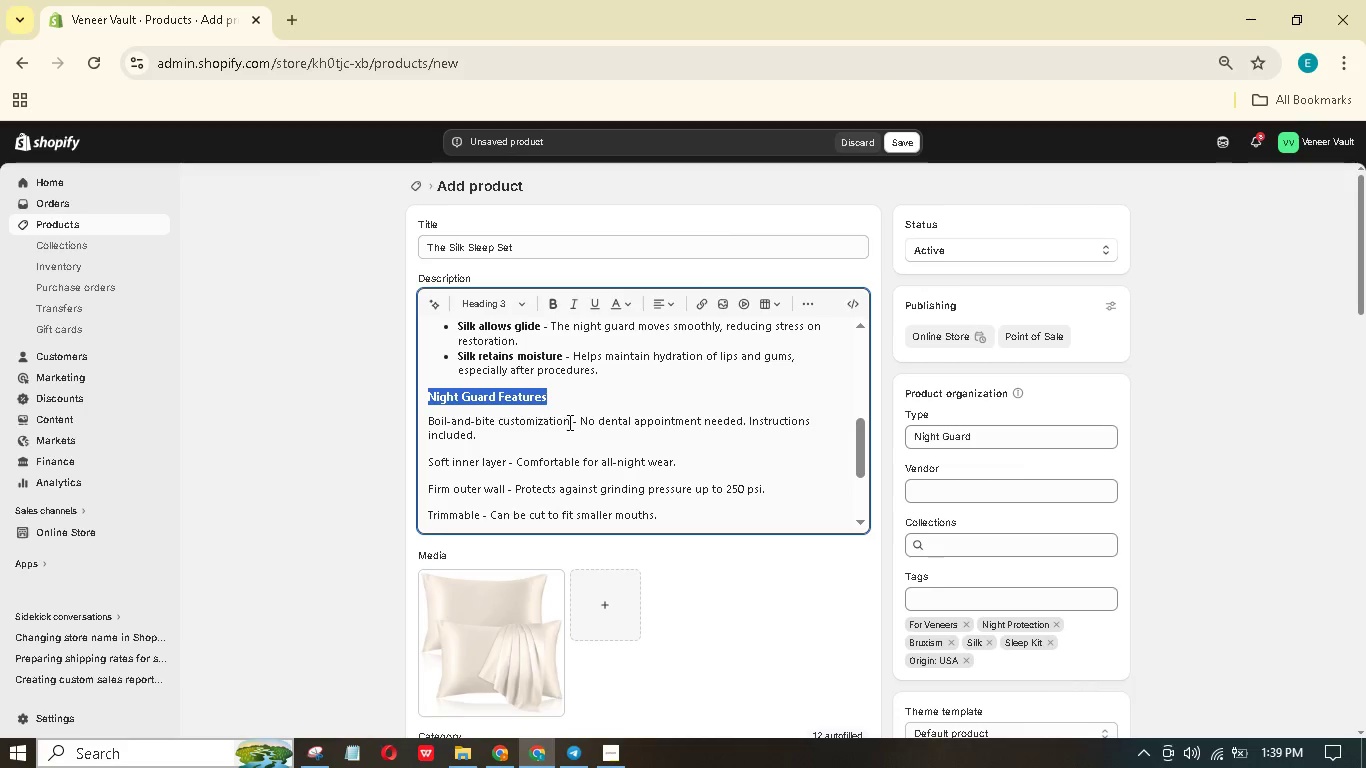 
left_click_drag(start_coordinate=[570, 422], to_coordinate=[423, 417])
 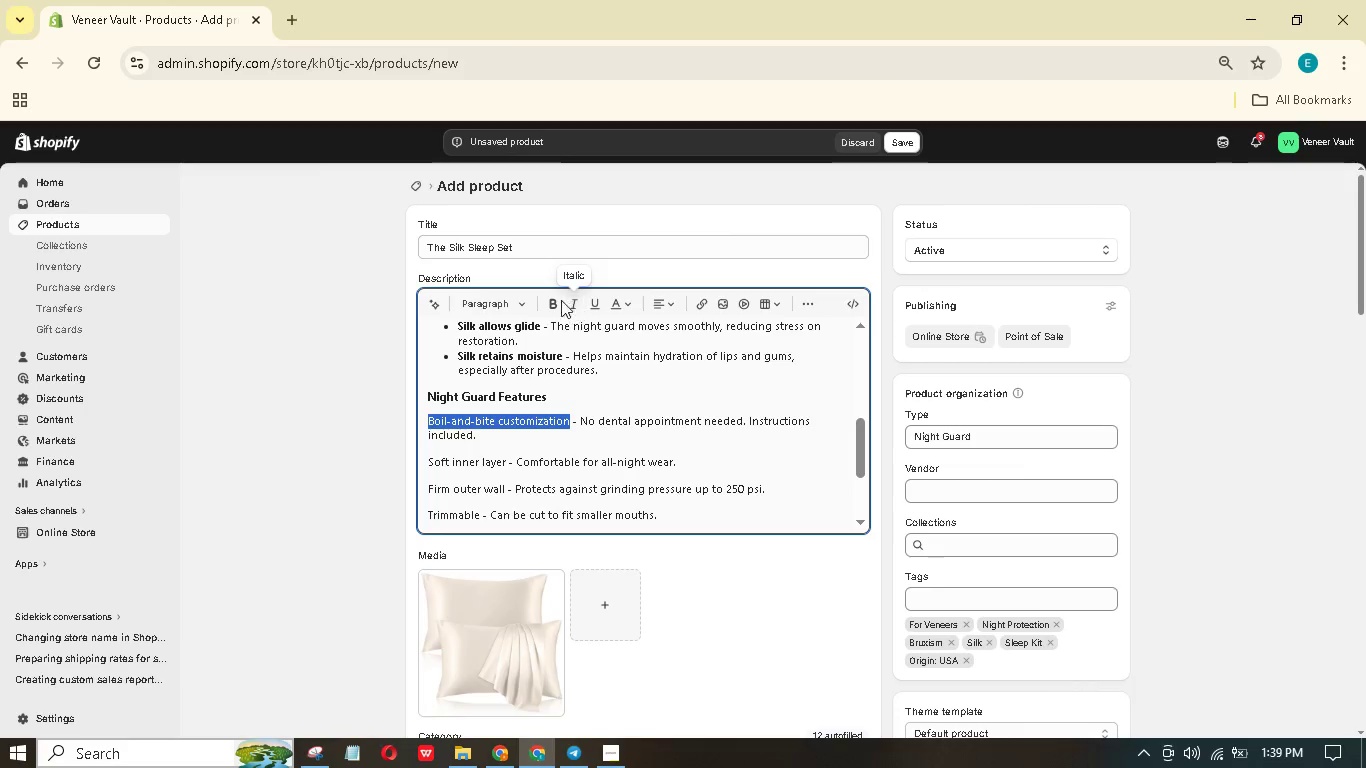 
left_click([551, 299])
 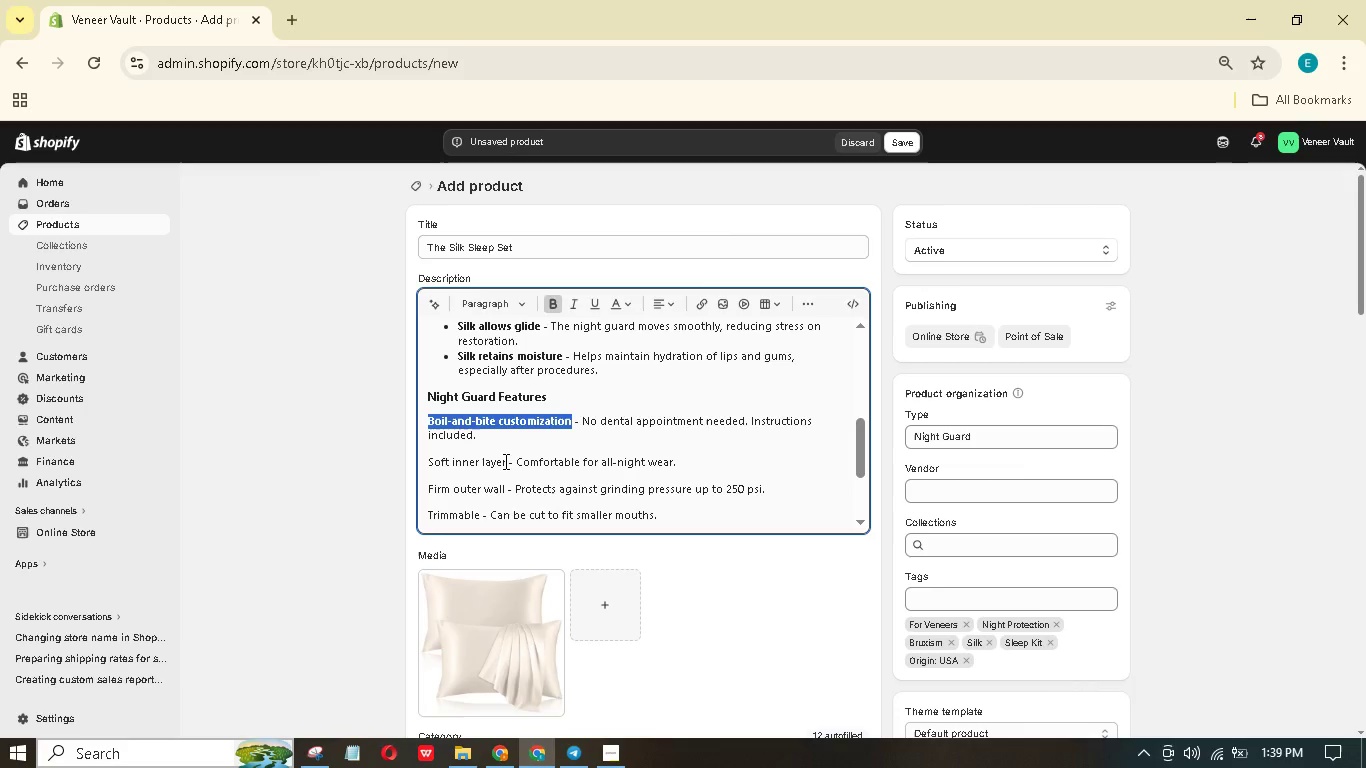 
left_click([504, 461])
 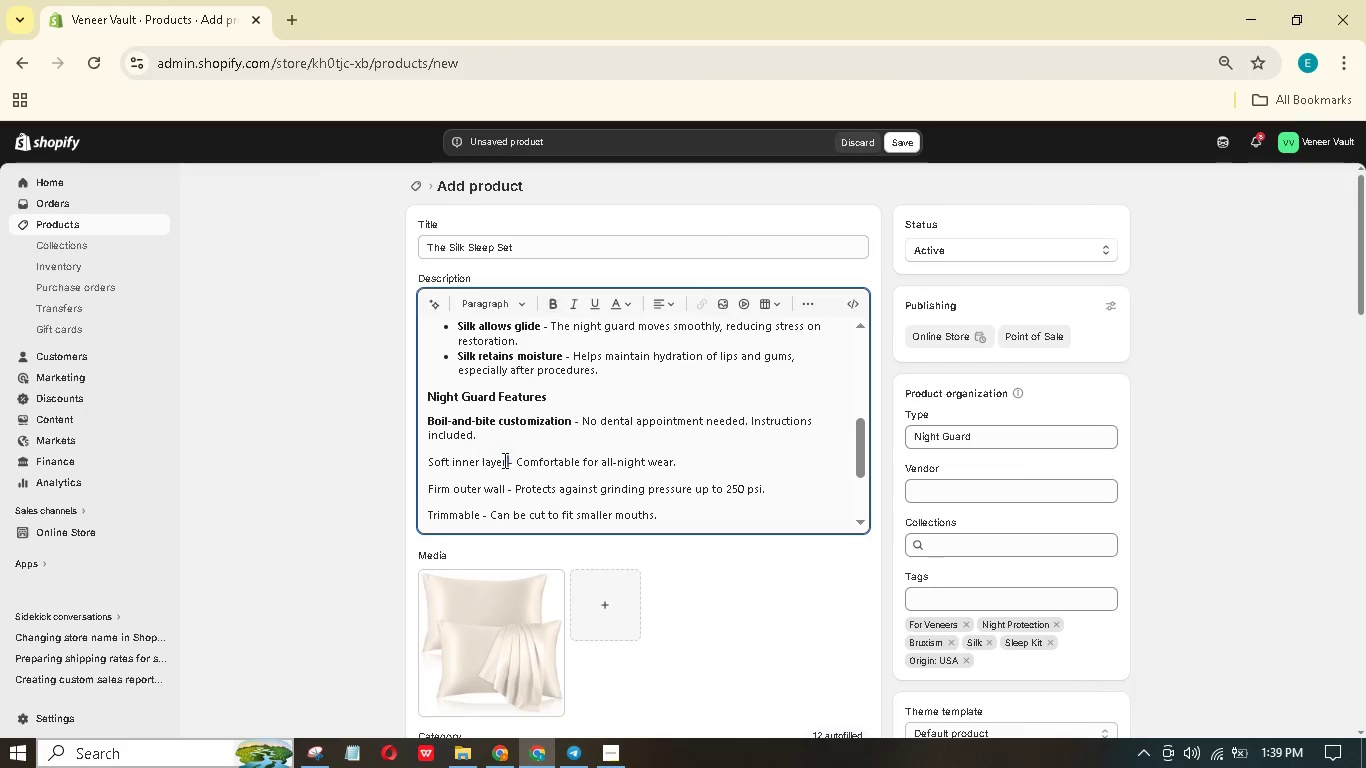 
left_click_drag(start_coordinate=[504, 461], to_coordinate=[415, 466])
 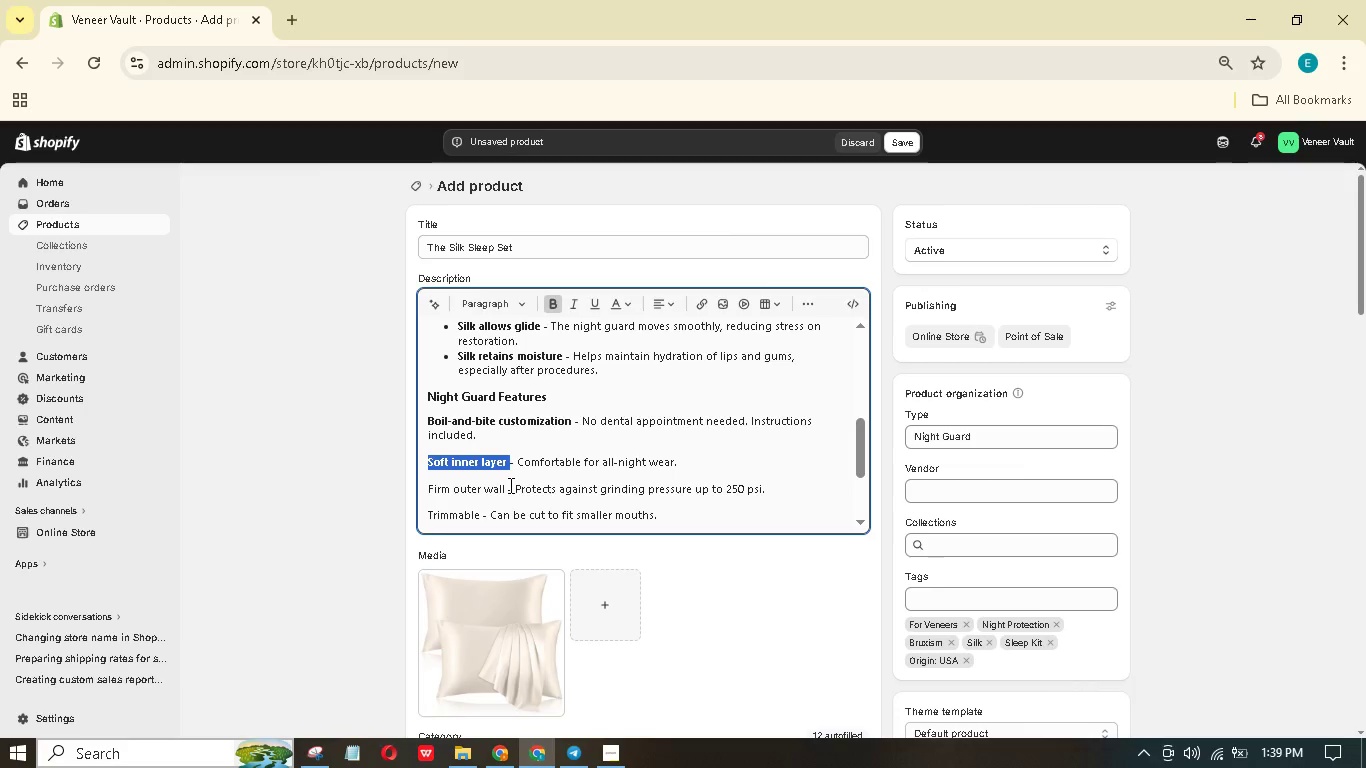 
left_click_drag(start_coordinate=[505, 488], to_coordinate=[415, 484])
 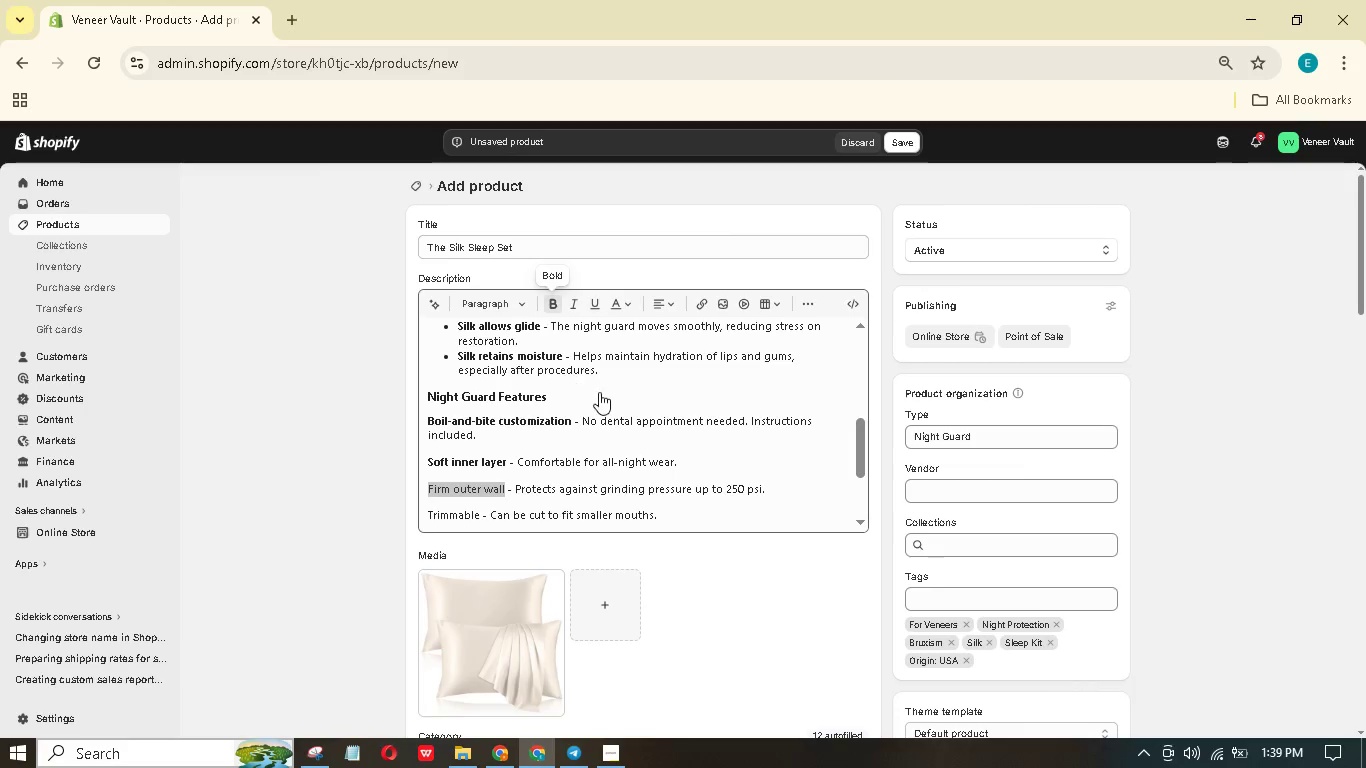 
scroll: coordinate [595, 402], scroll_direction: down, amount: 1.0
 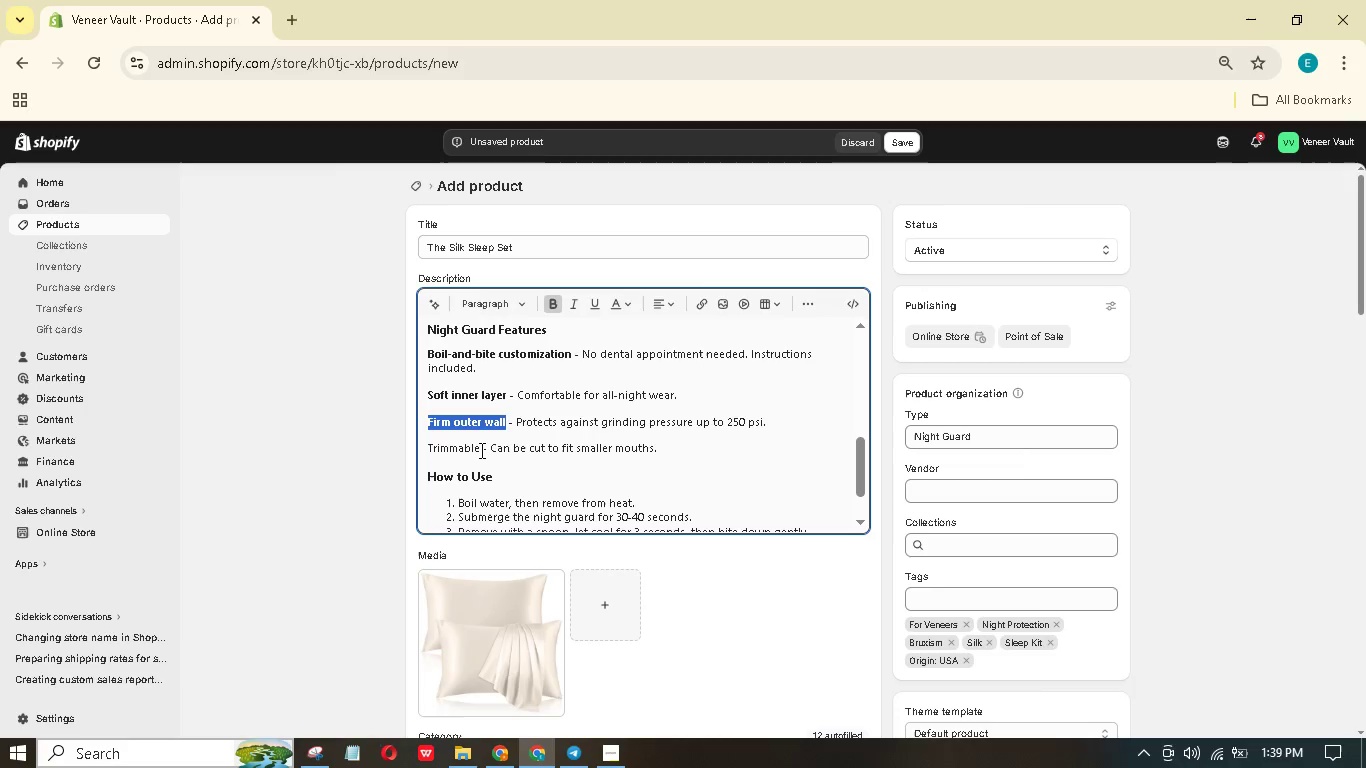 
left_click_drag(start_coordinate=[479, 450], to_coordinate=[422, 453])
 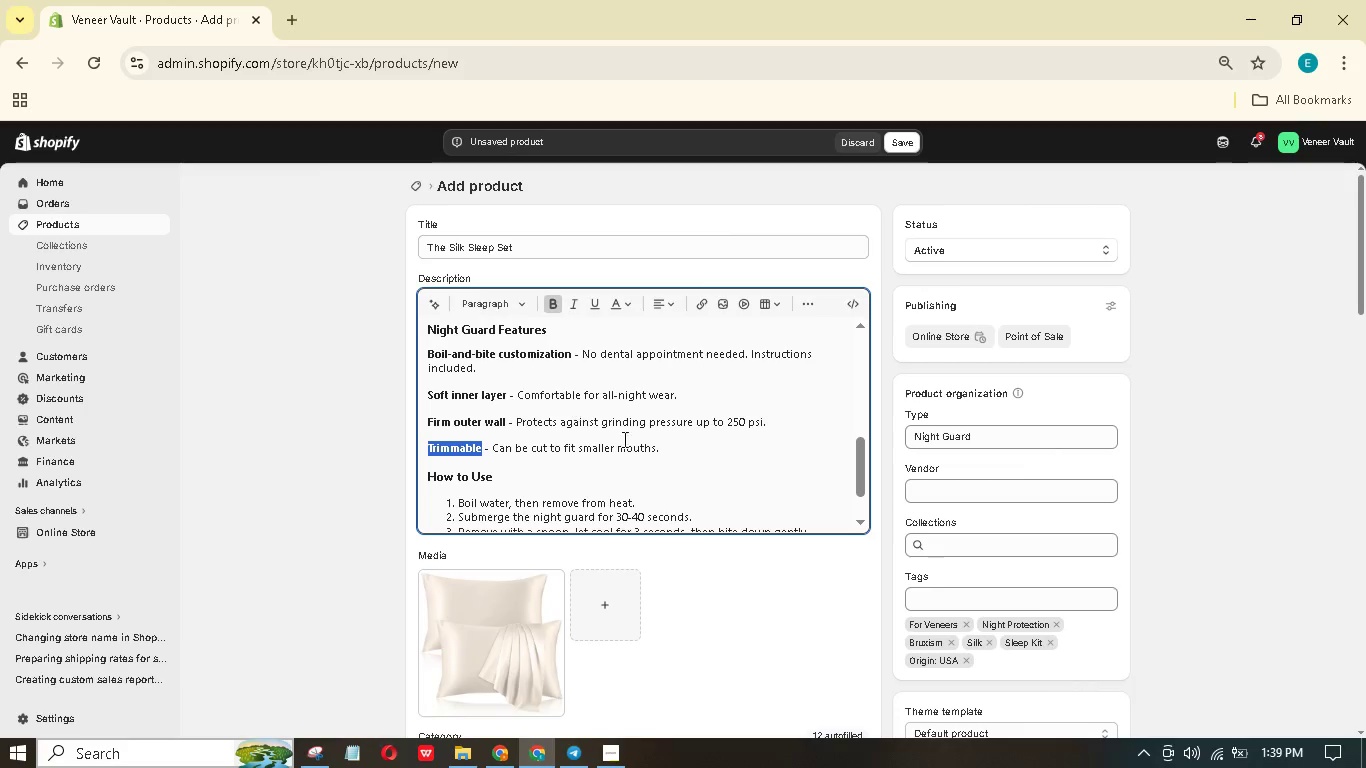 
left_click_drag(start_coordinate=[702, 453], to_coordinate=[416, 348])
 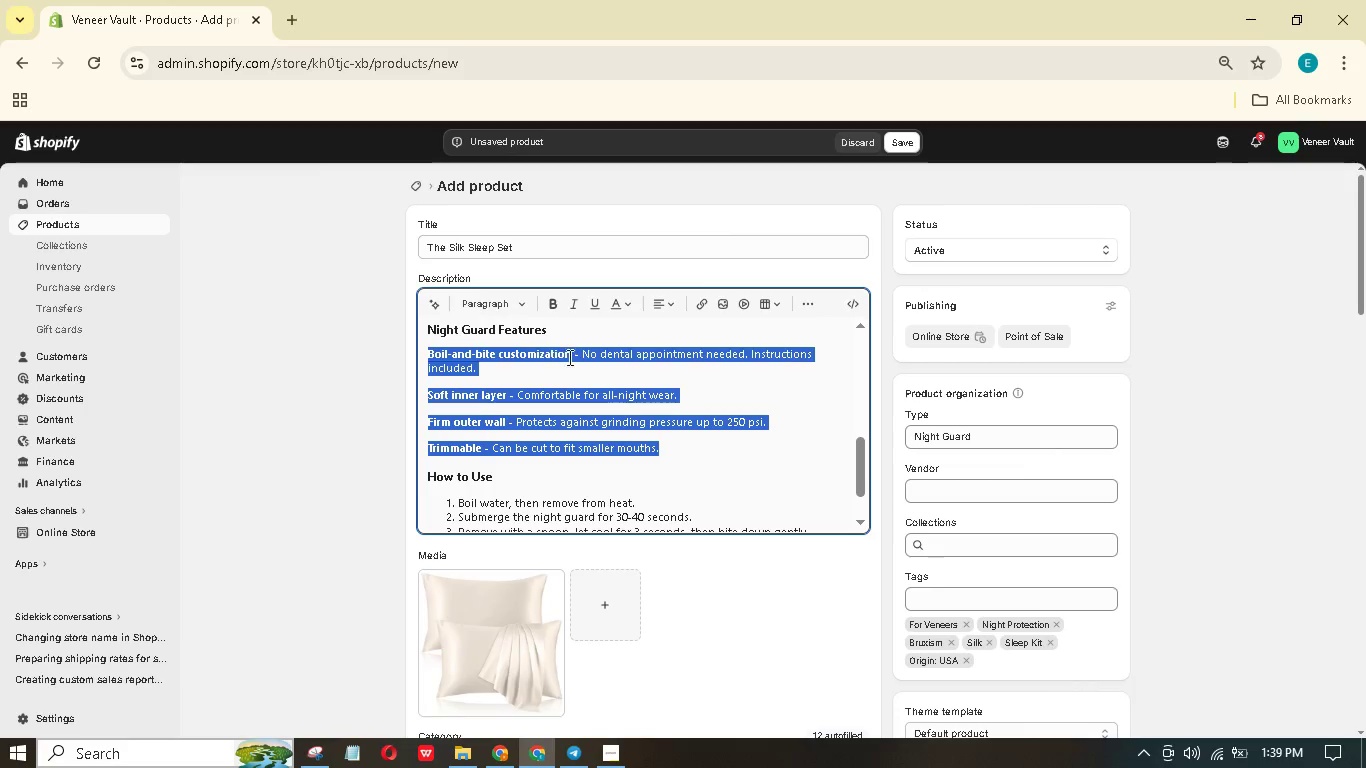 
scroll: coordinate [666, 342], scroll_direction: up, amount: 1.0
 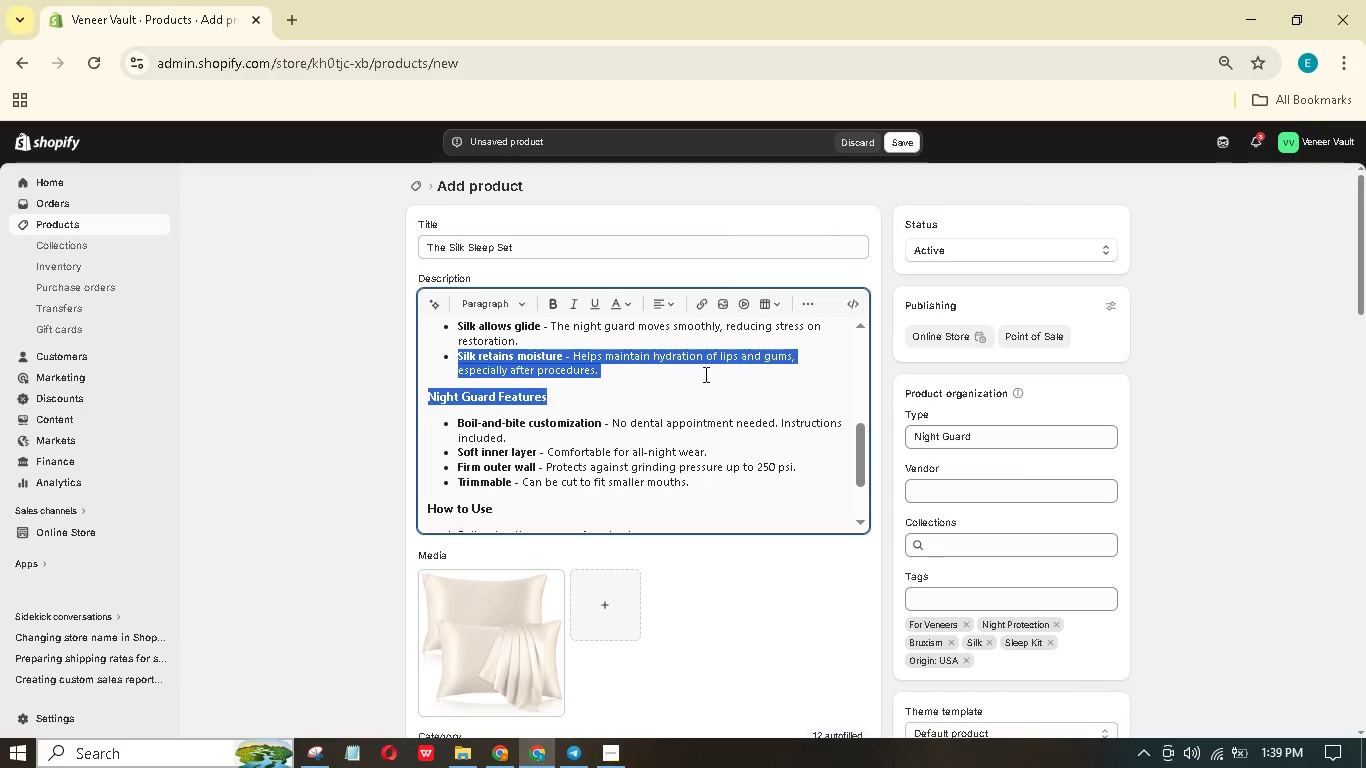 
left_click([688, 372])
 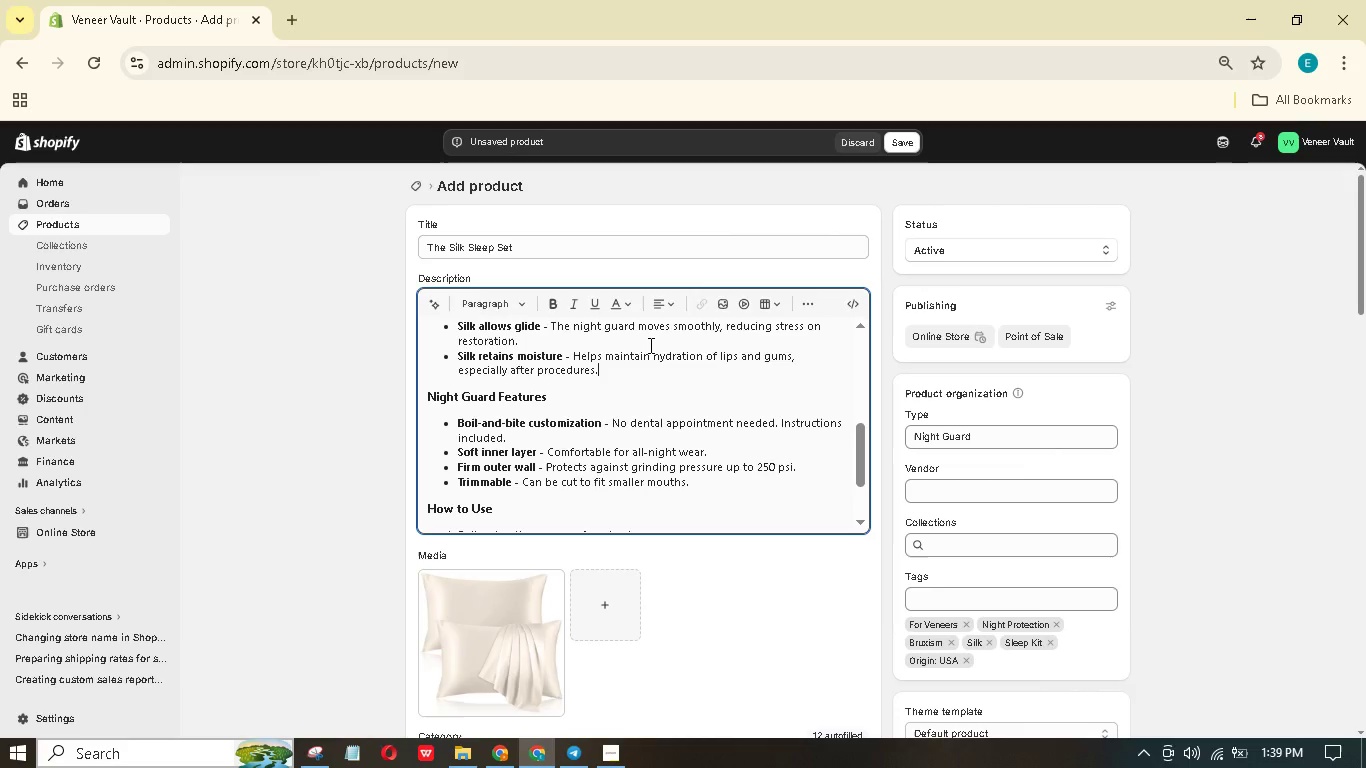 
scroll: coordinate [647, 349], scroll_direction: up, amount: 1.0
 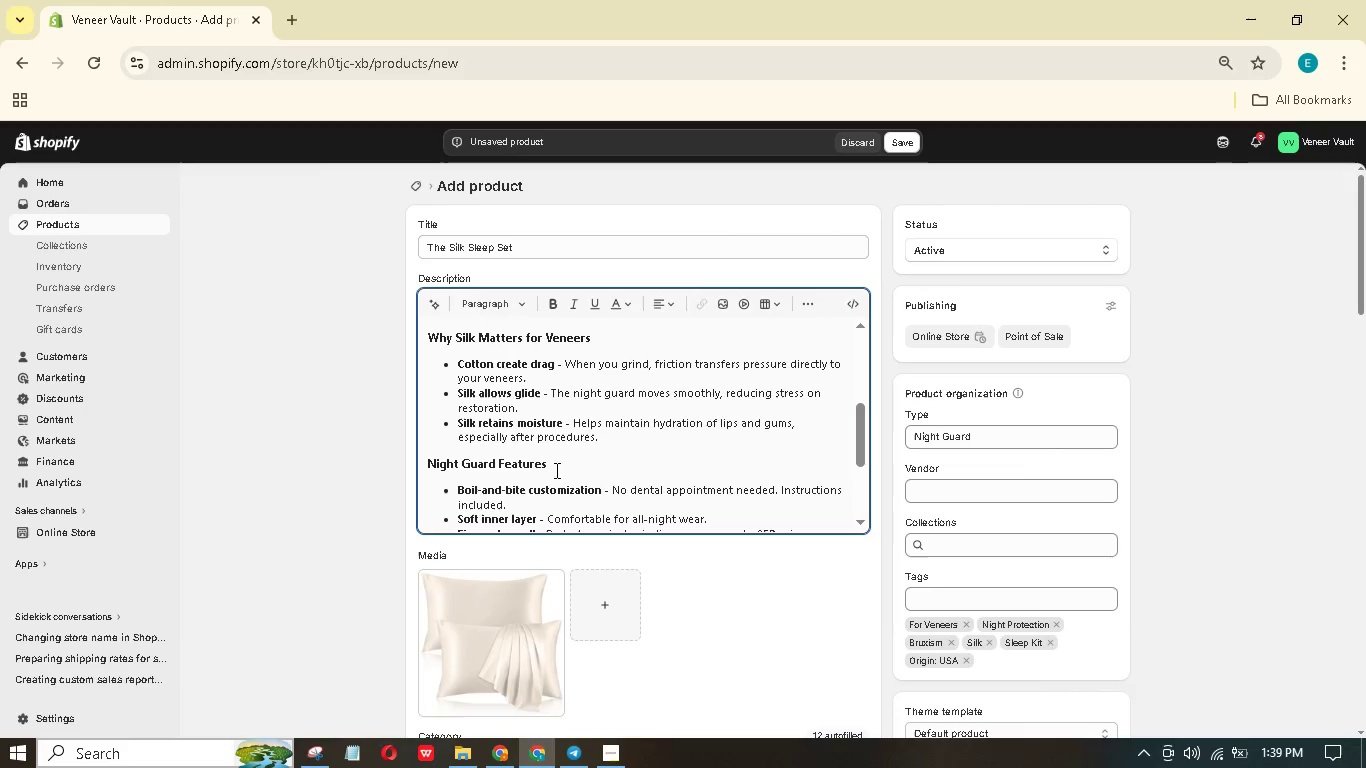 
left_click_drag(start_coordinate=[562, 464], to_coordinate=[406, 461])
 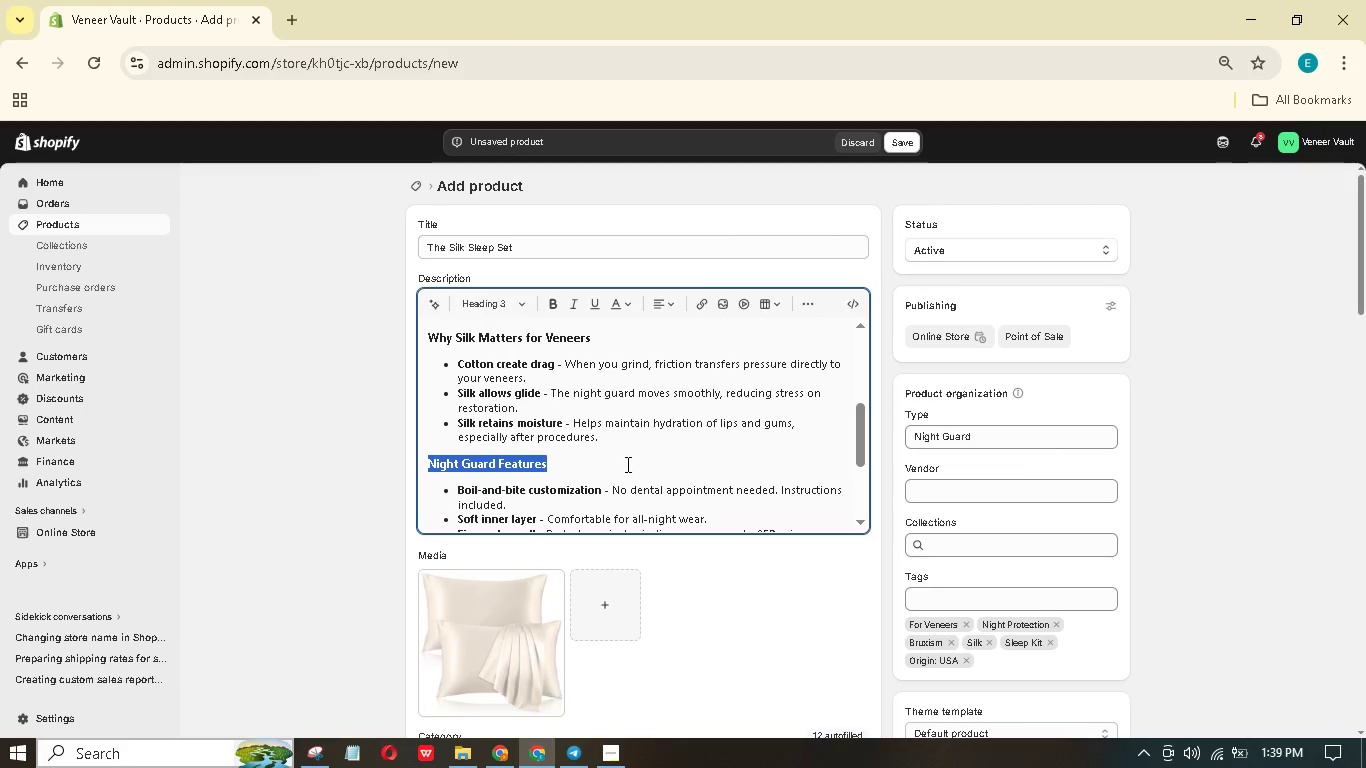 
scroll: coordinate [684, 455], scroll_direction: down, amount: 10.0
 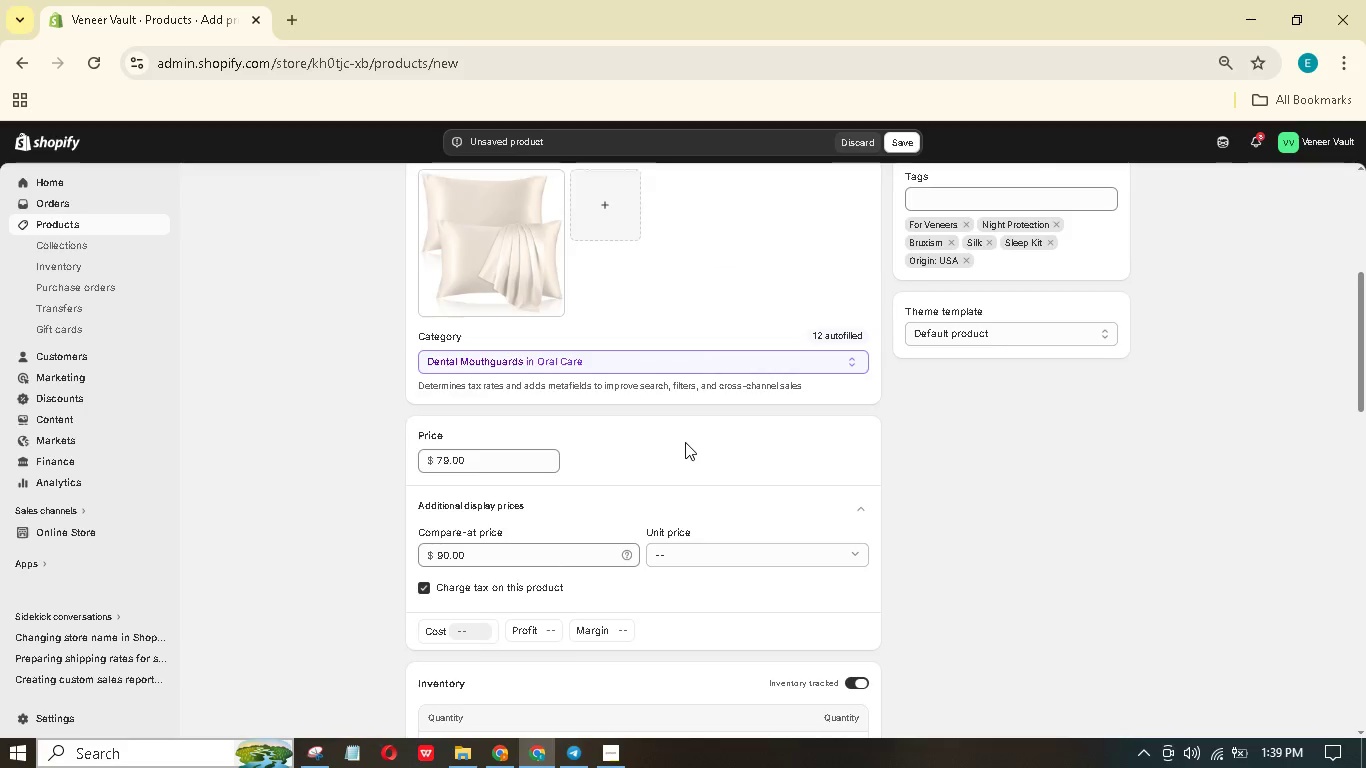 
scroll: coordinate [685, 442], scroll_direction: down, amount: 4.0
 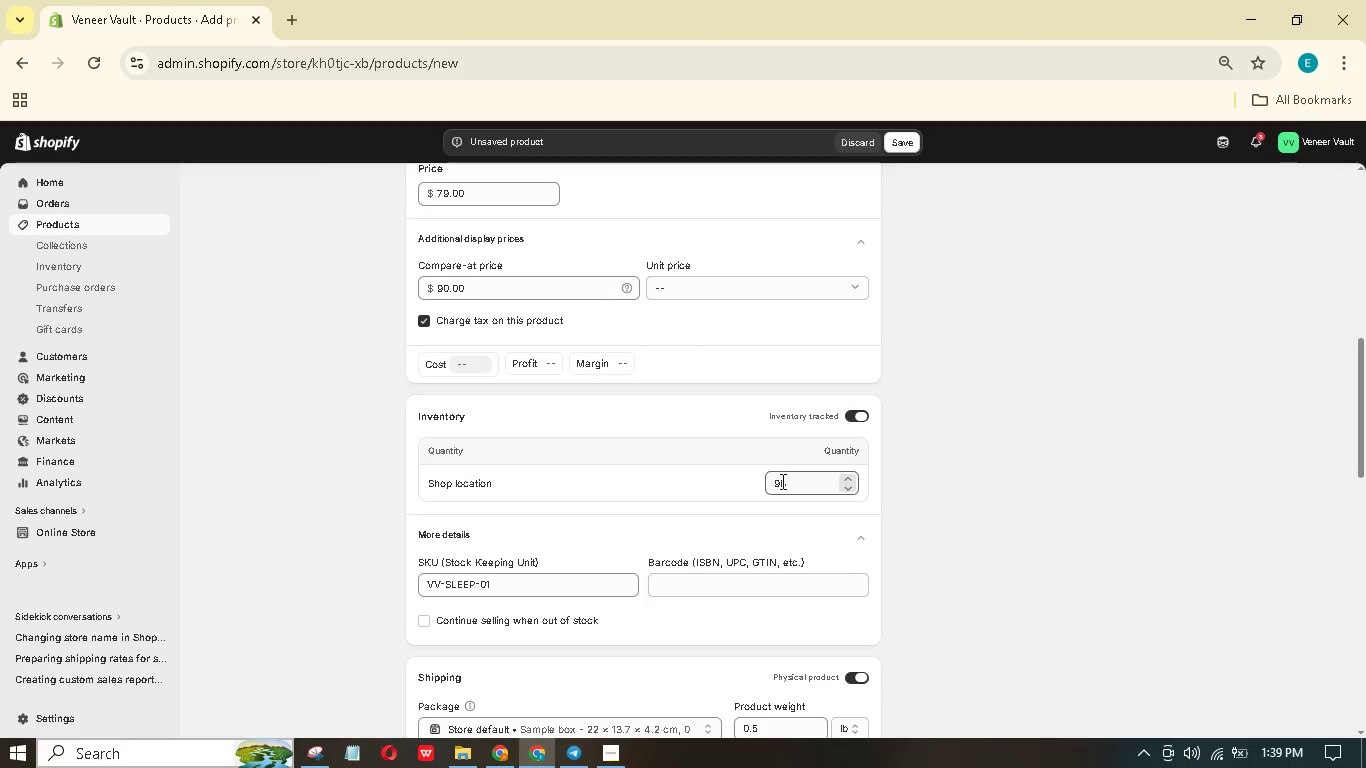 
left_click_drag(start_coordinate=[788, 484], to_coordinate=[749, 475])
 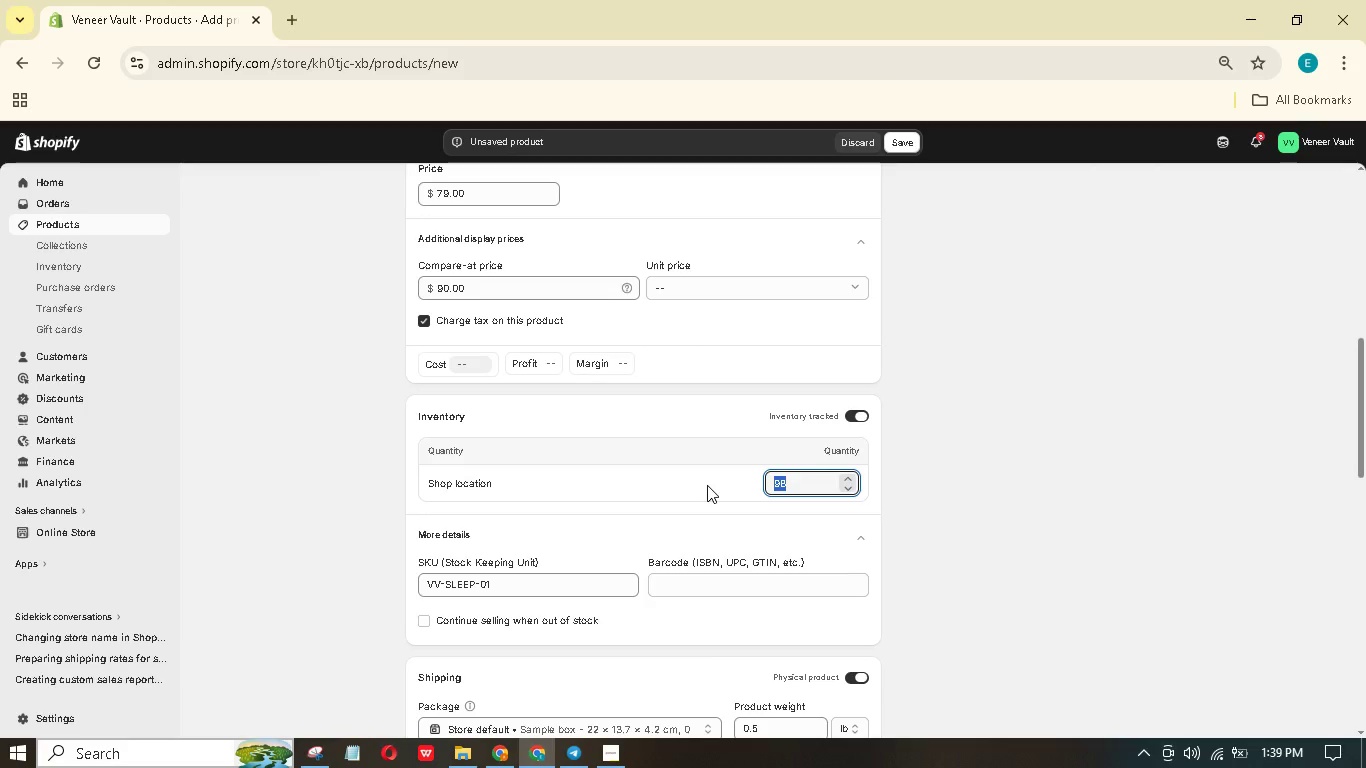 
key(Numpad1)
 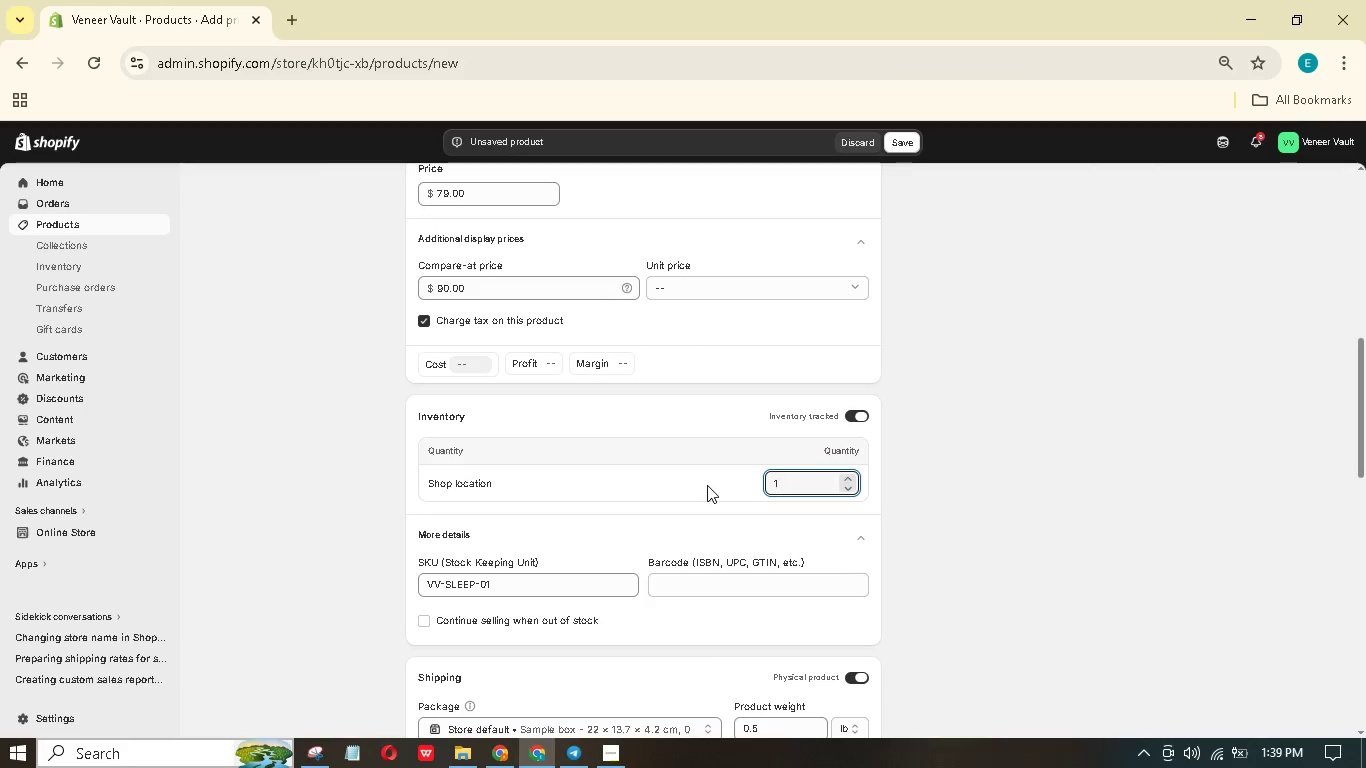 